 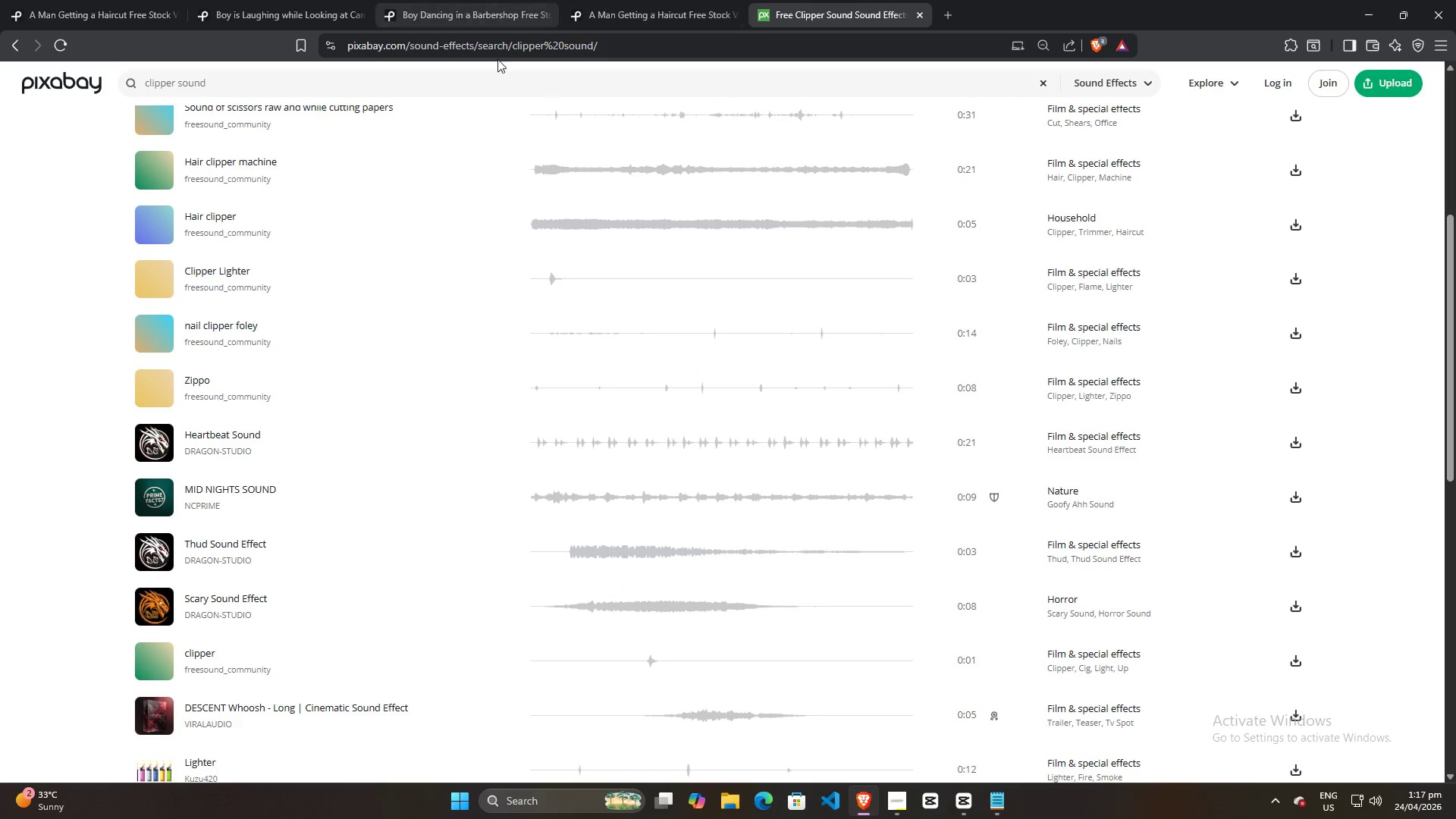 
left_click_drag(start_coordinate=[511, 87], to_coordinate=[151, 87])
 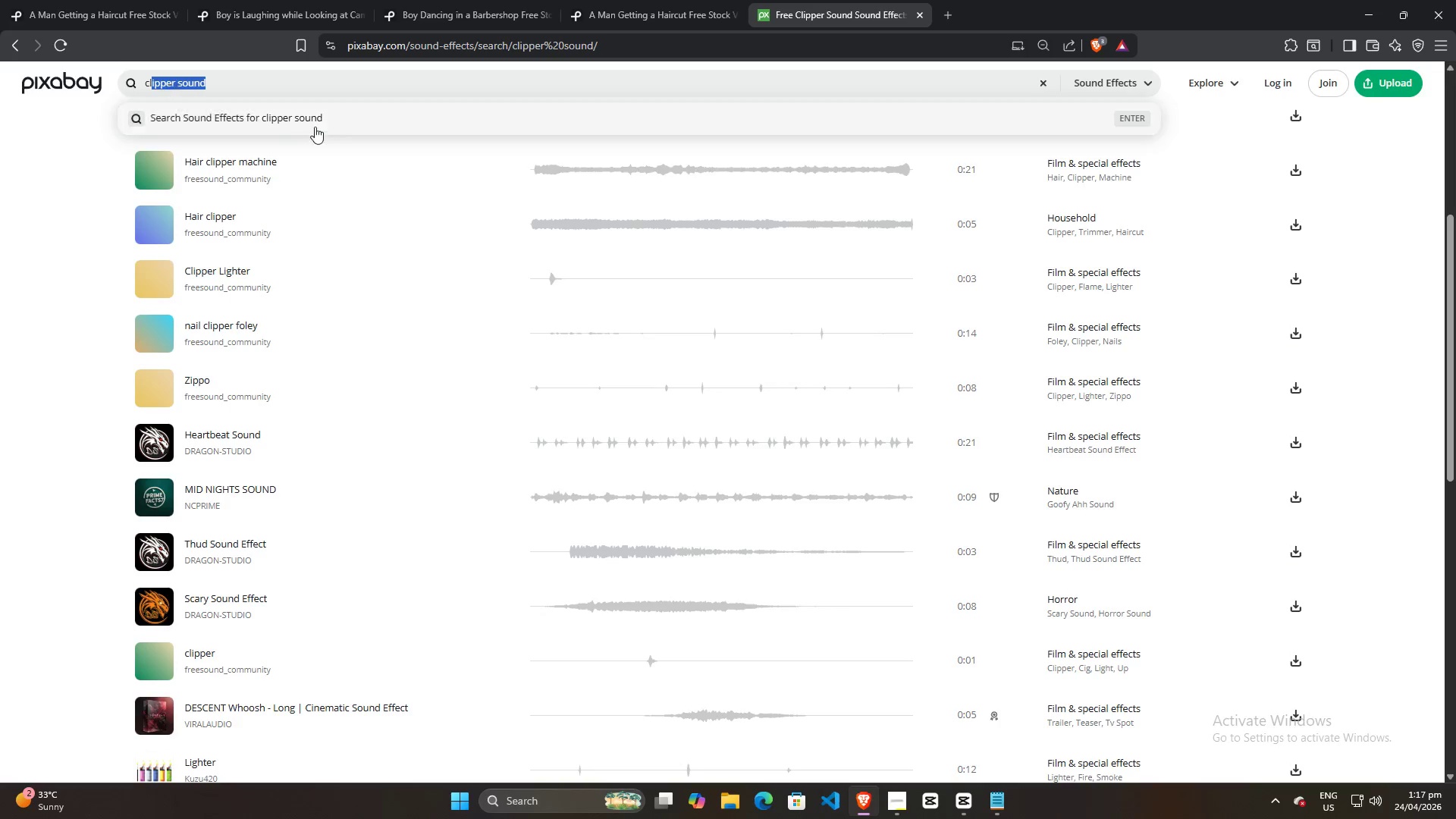 
key(Control+ControlLeft)
 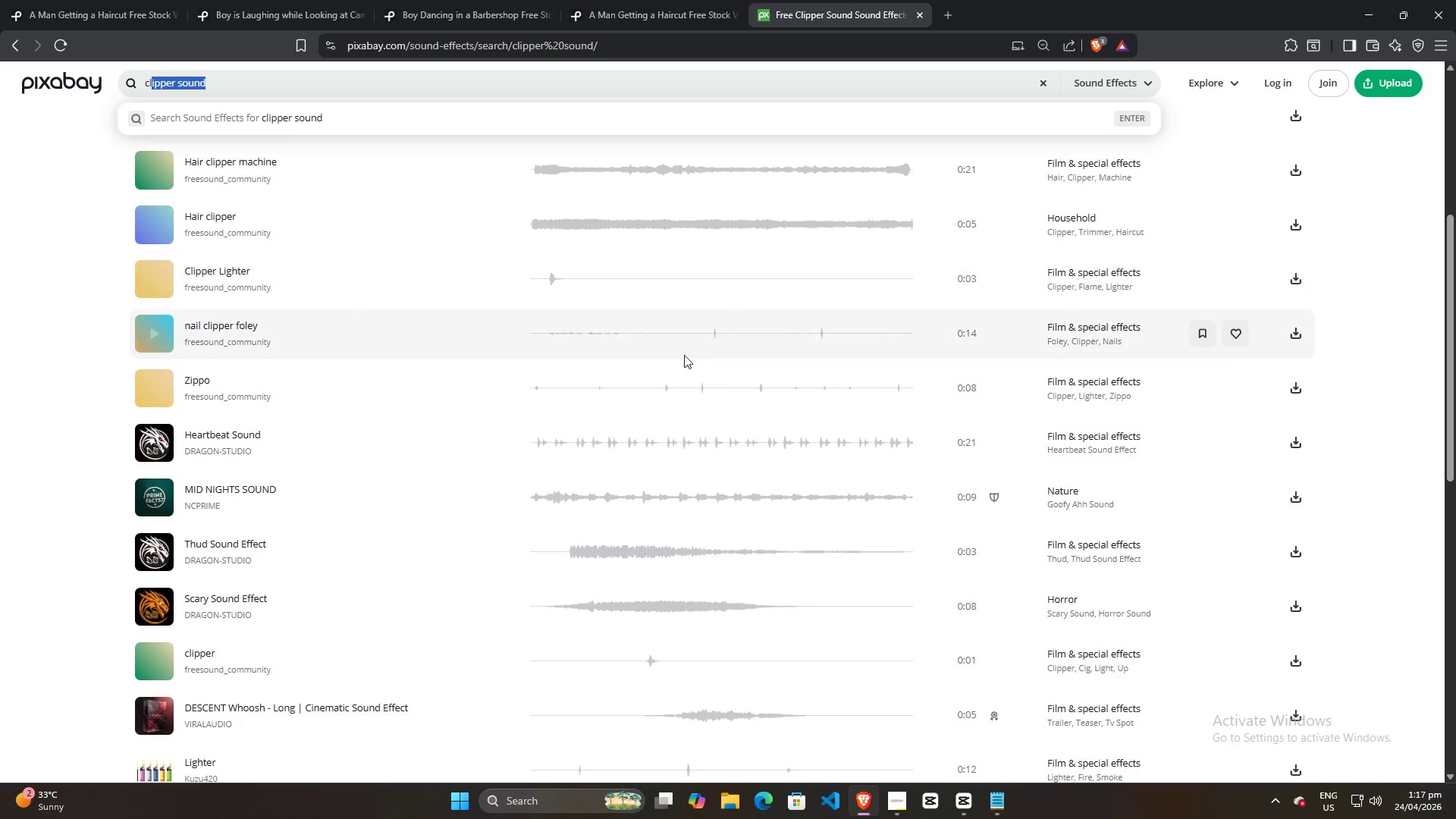 
key(Control+A)
 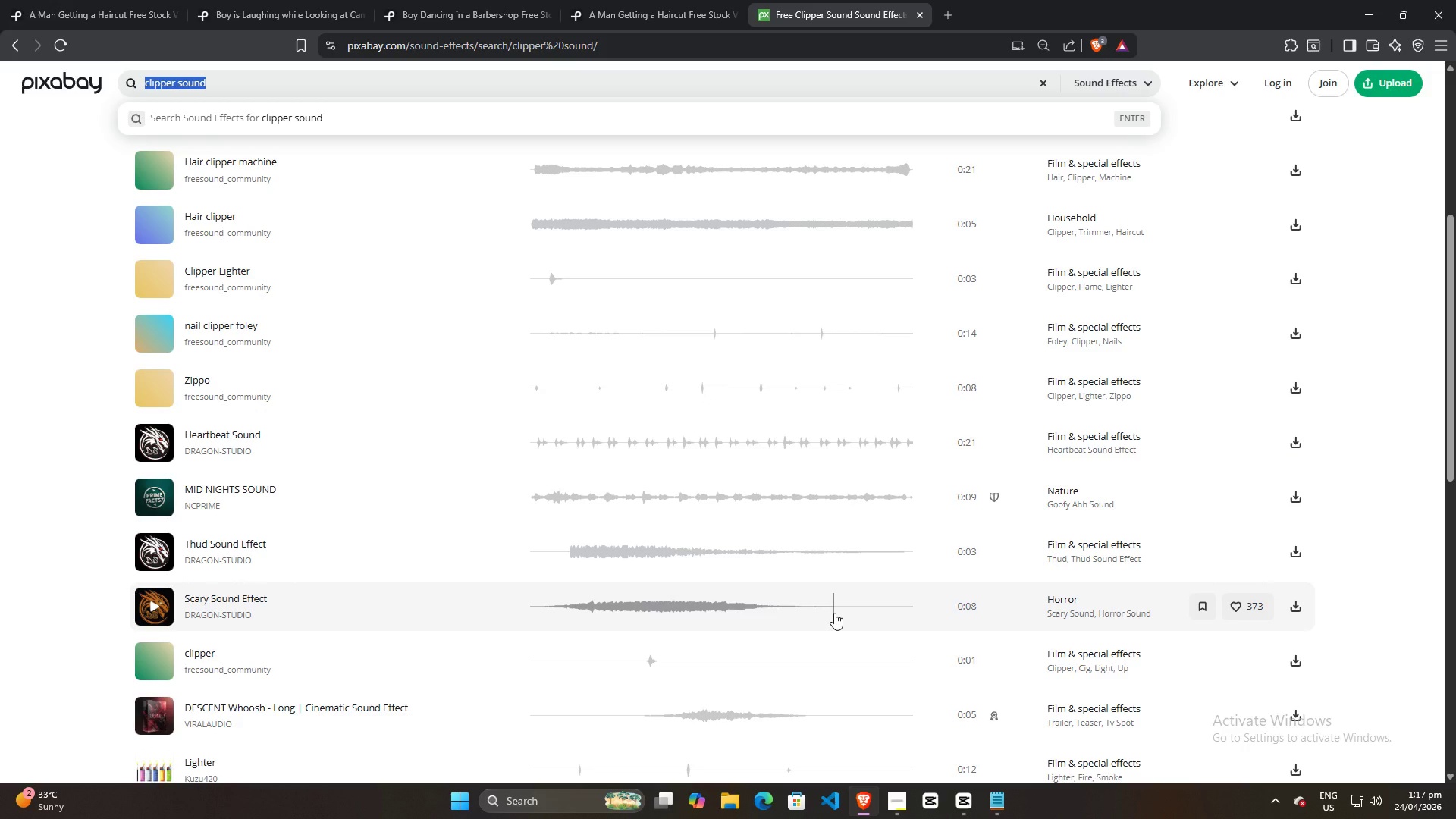 
wait(5.14)
 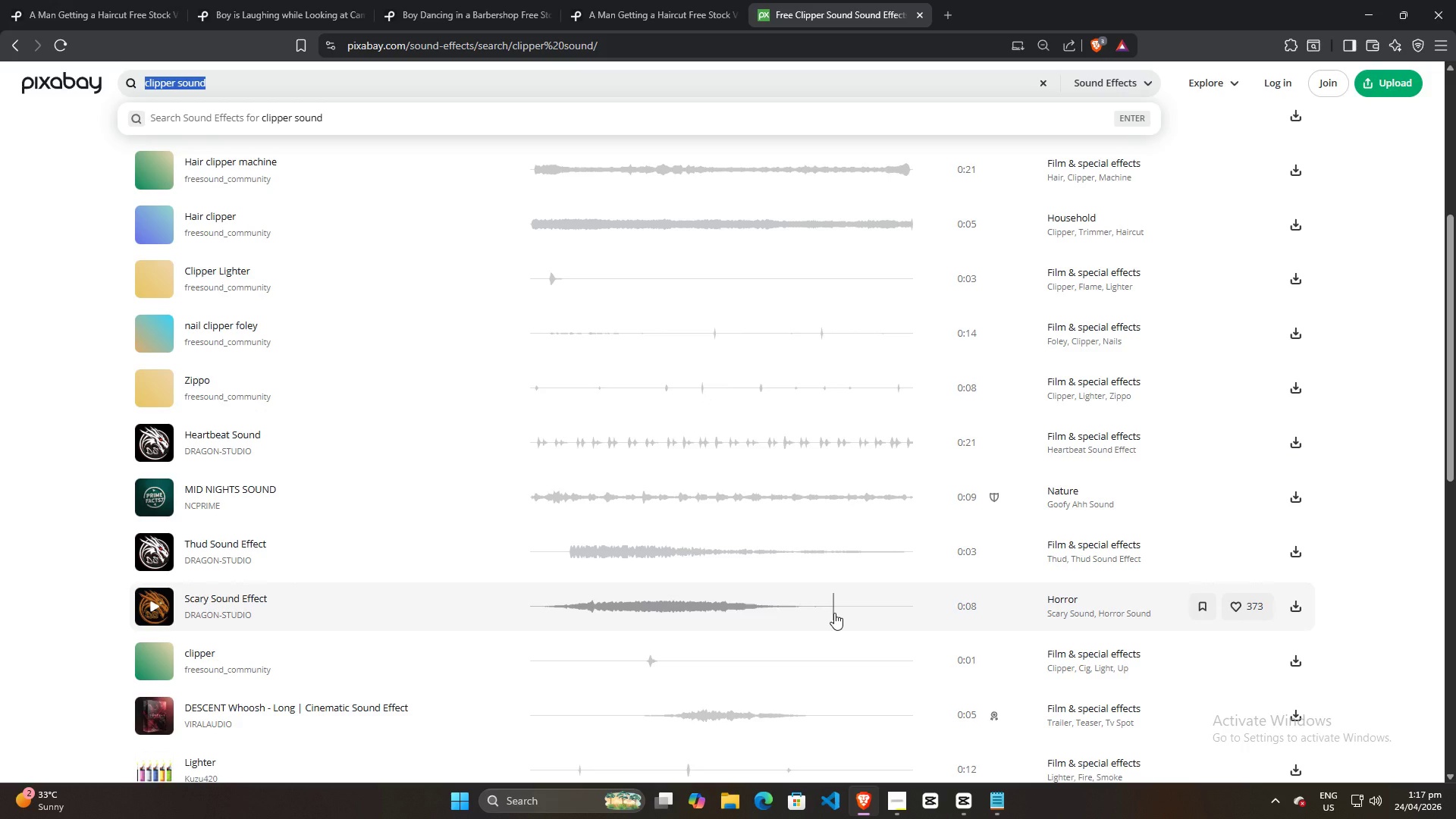 
type(wa)
key(Backspace)
key(Backspace)
key(Backspace)
type(spra)
 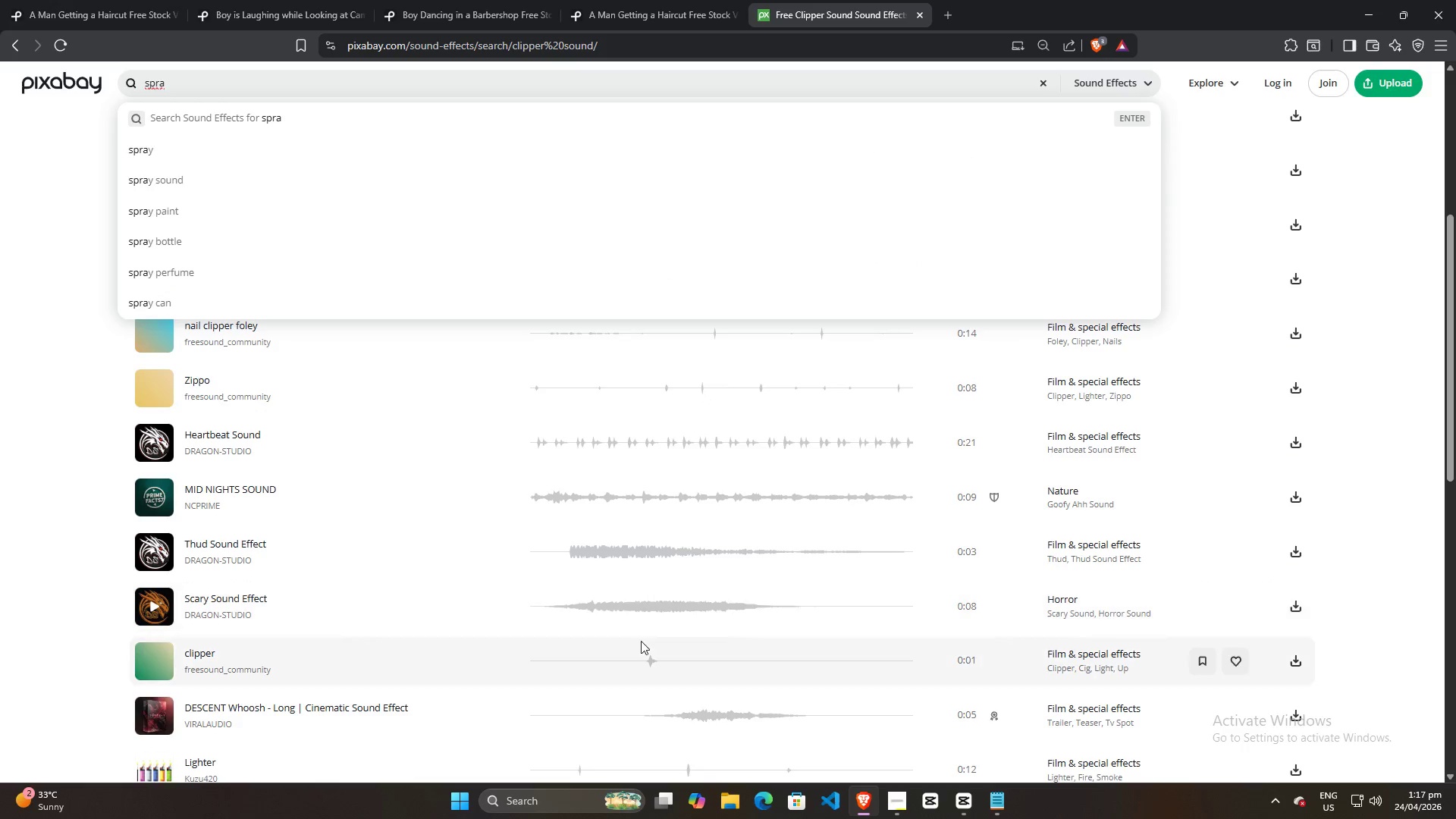 
left_click([156, 243])
 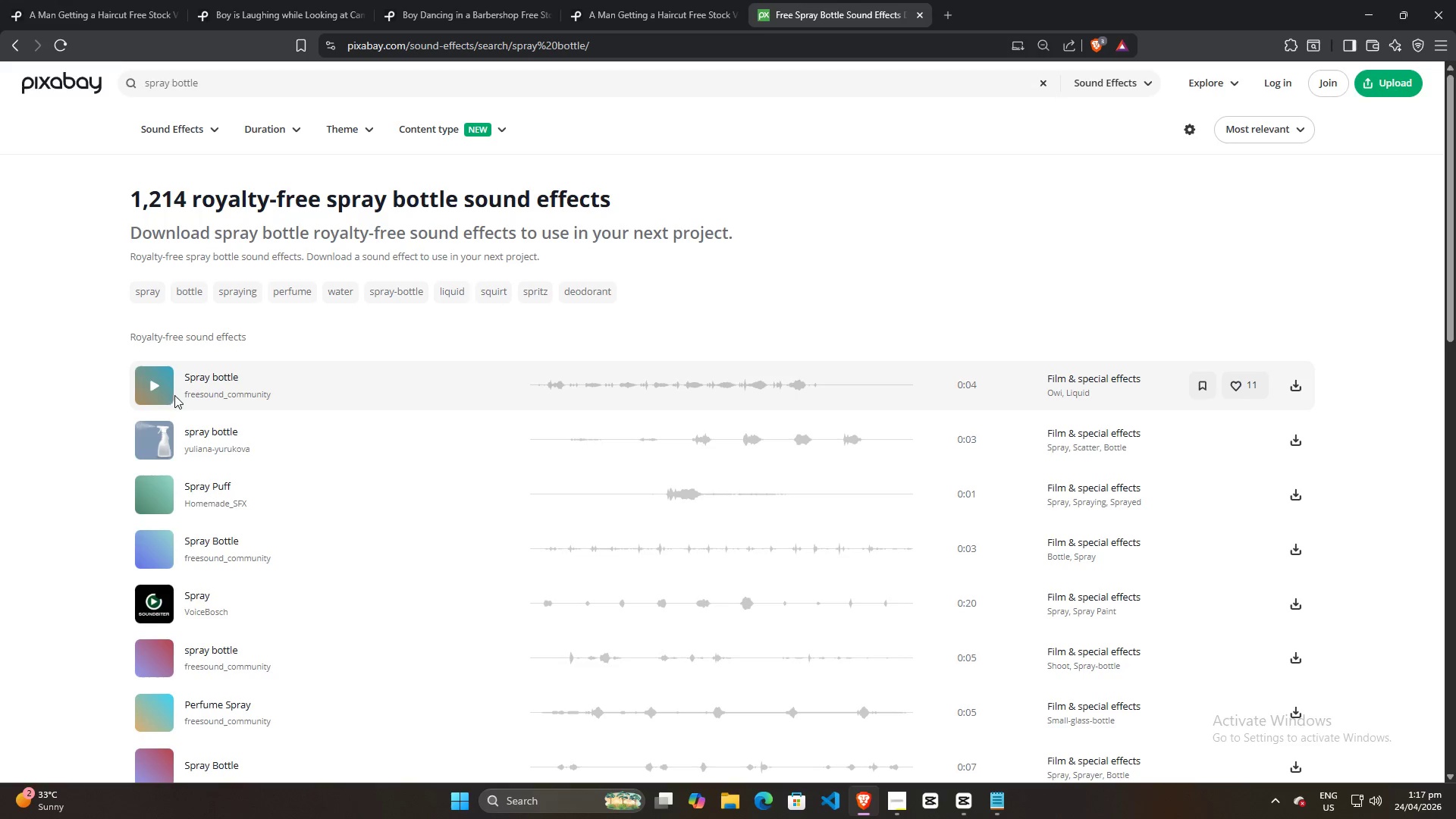 
left_click([150, 382])
 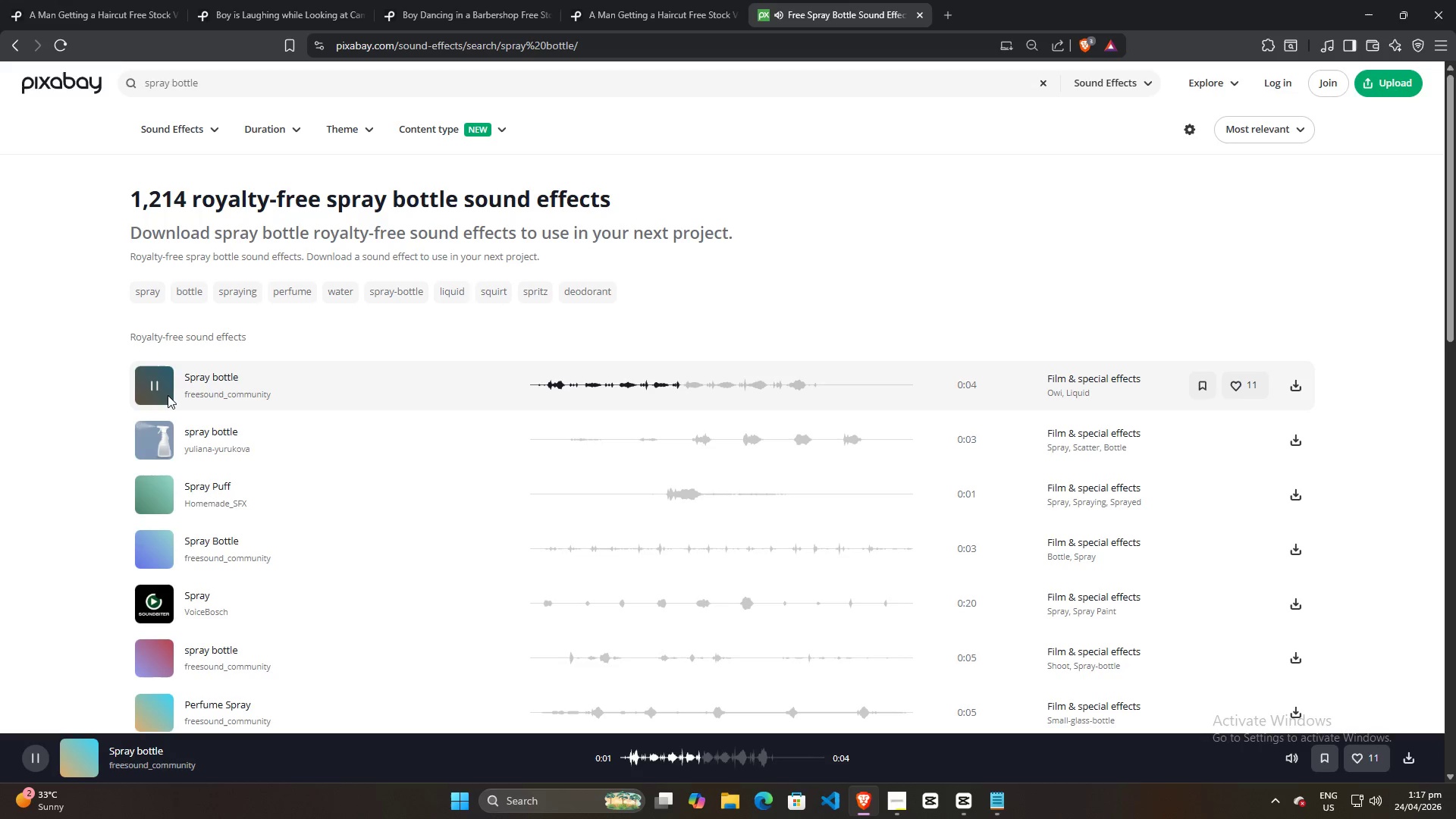 
left_click([158, 436])
 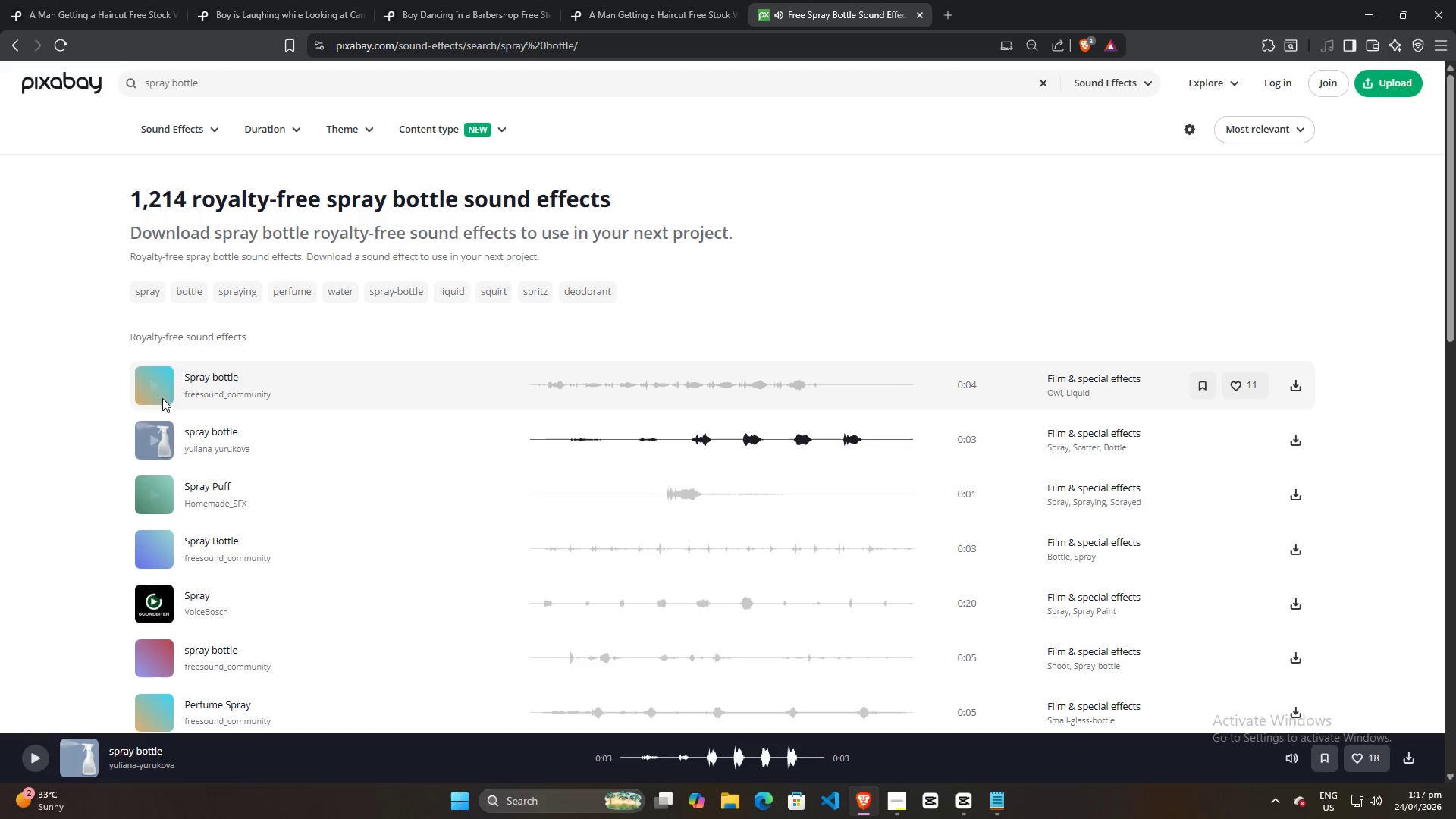 
wait(6.8)
 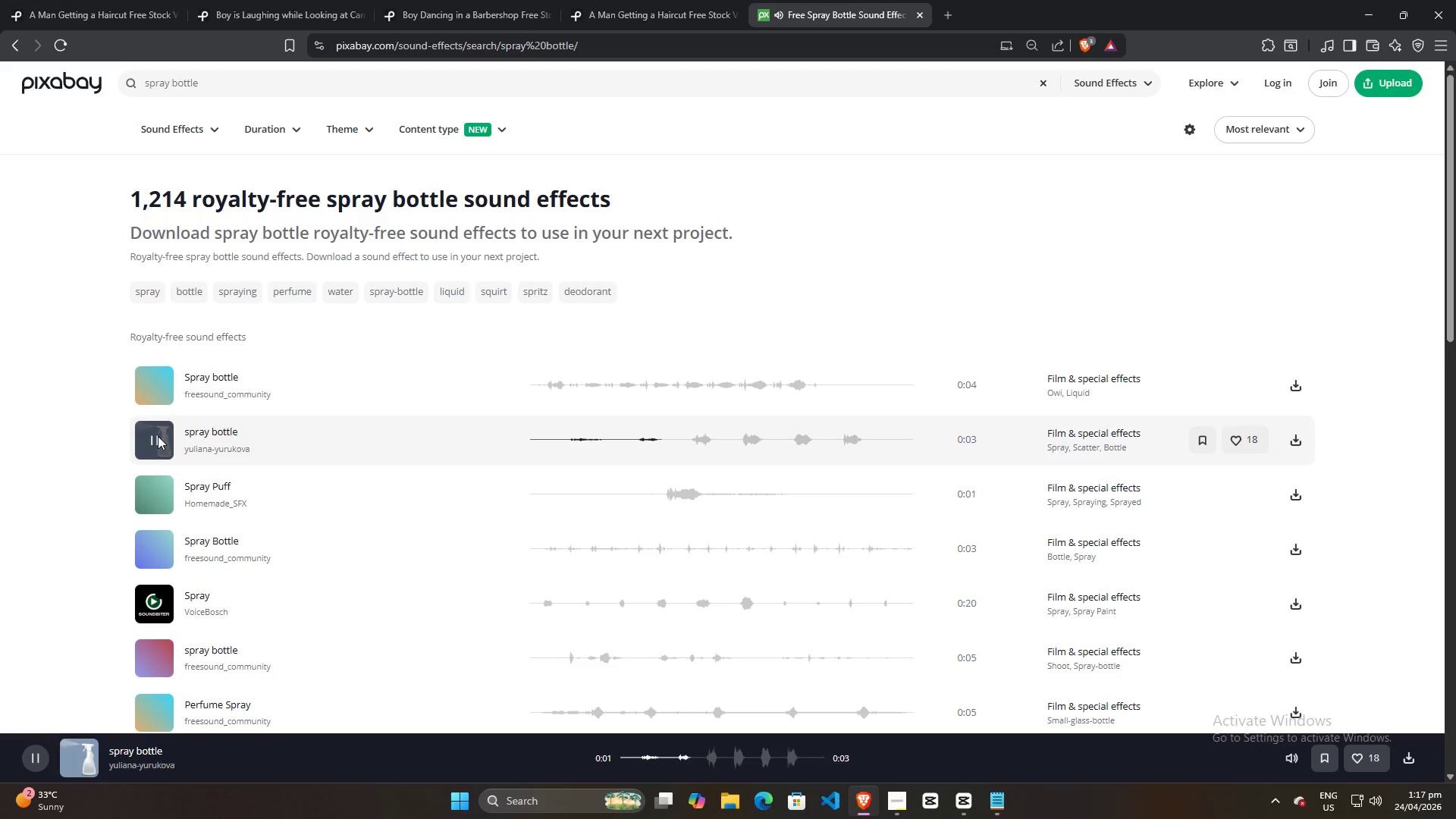 
left_click([1292, 388])
 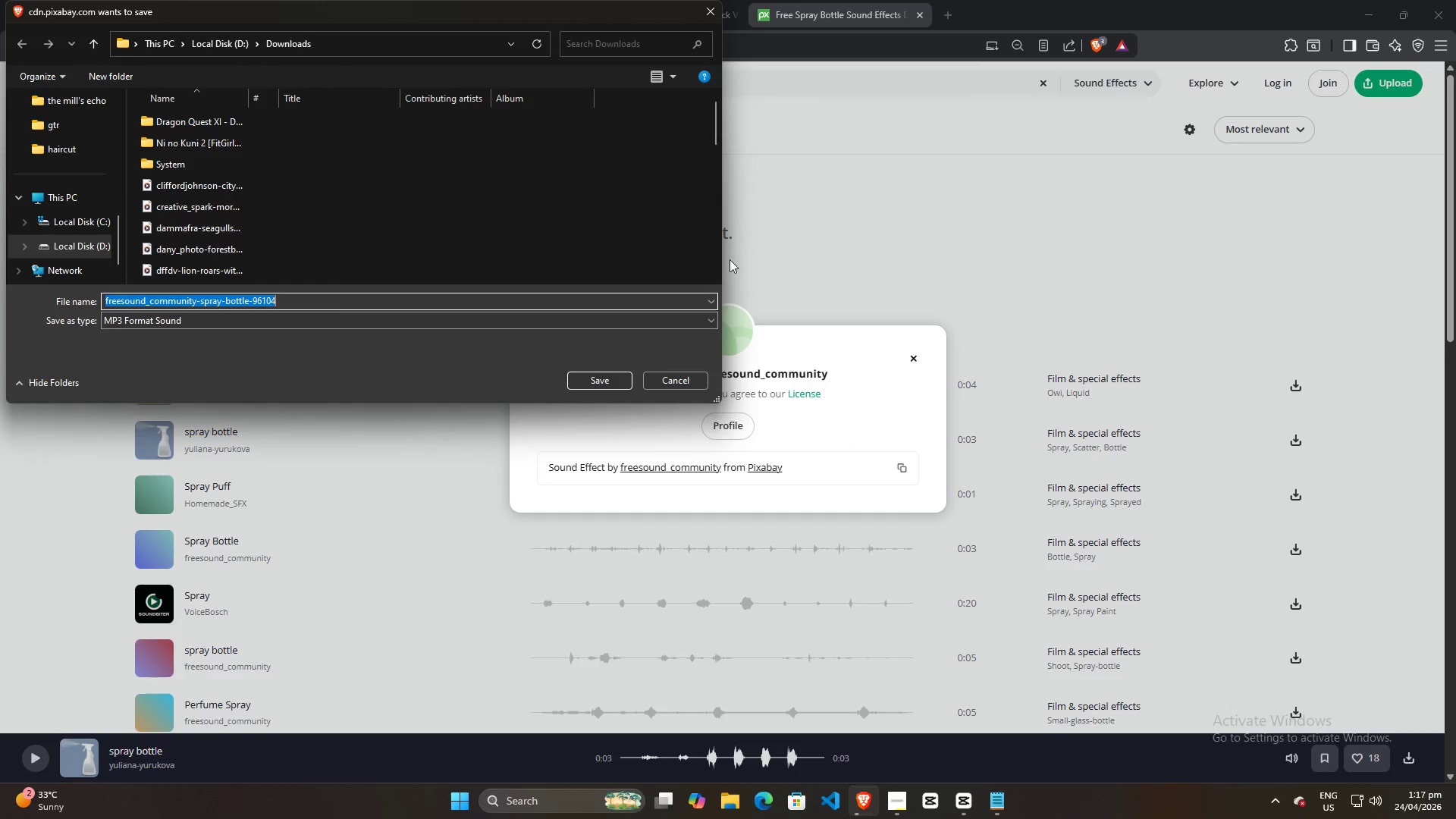 
wait(6.28)
 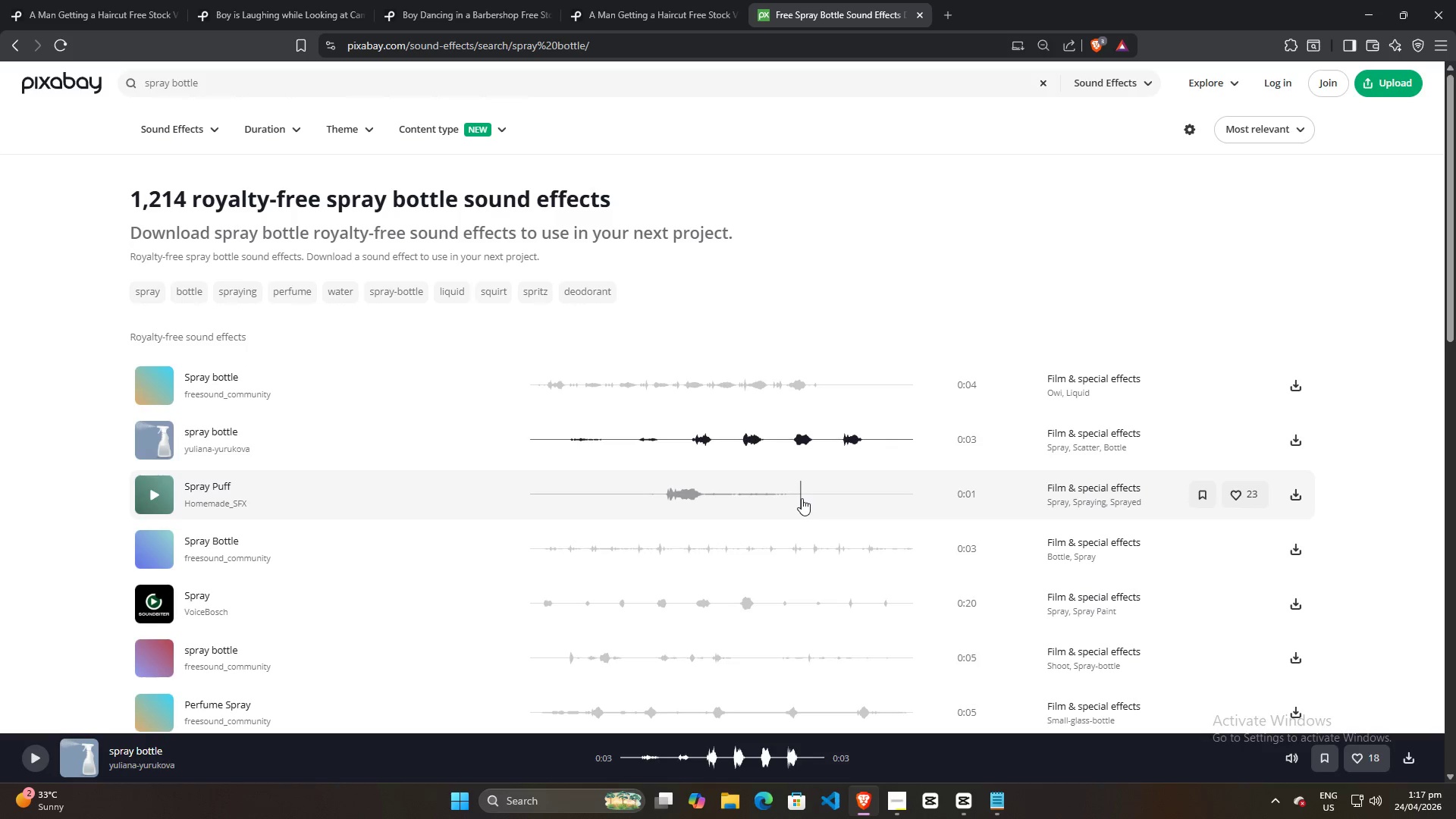 
left_click_drag(start_coordinate=[1207, 79], to_coordinate=[300, 333])
 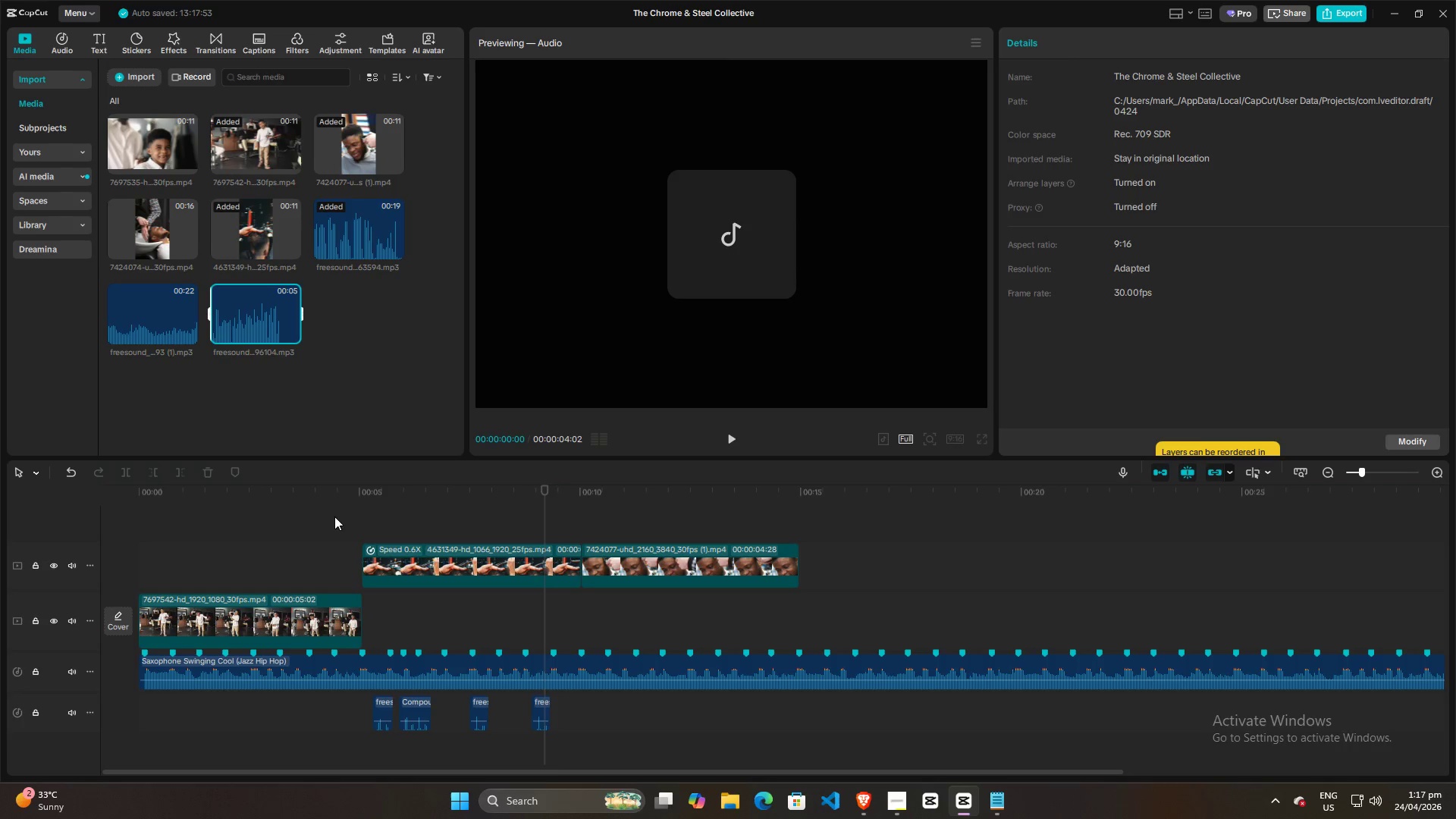 
left_click([355, 511])
 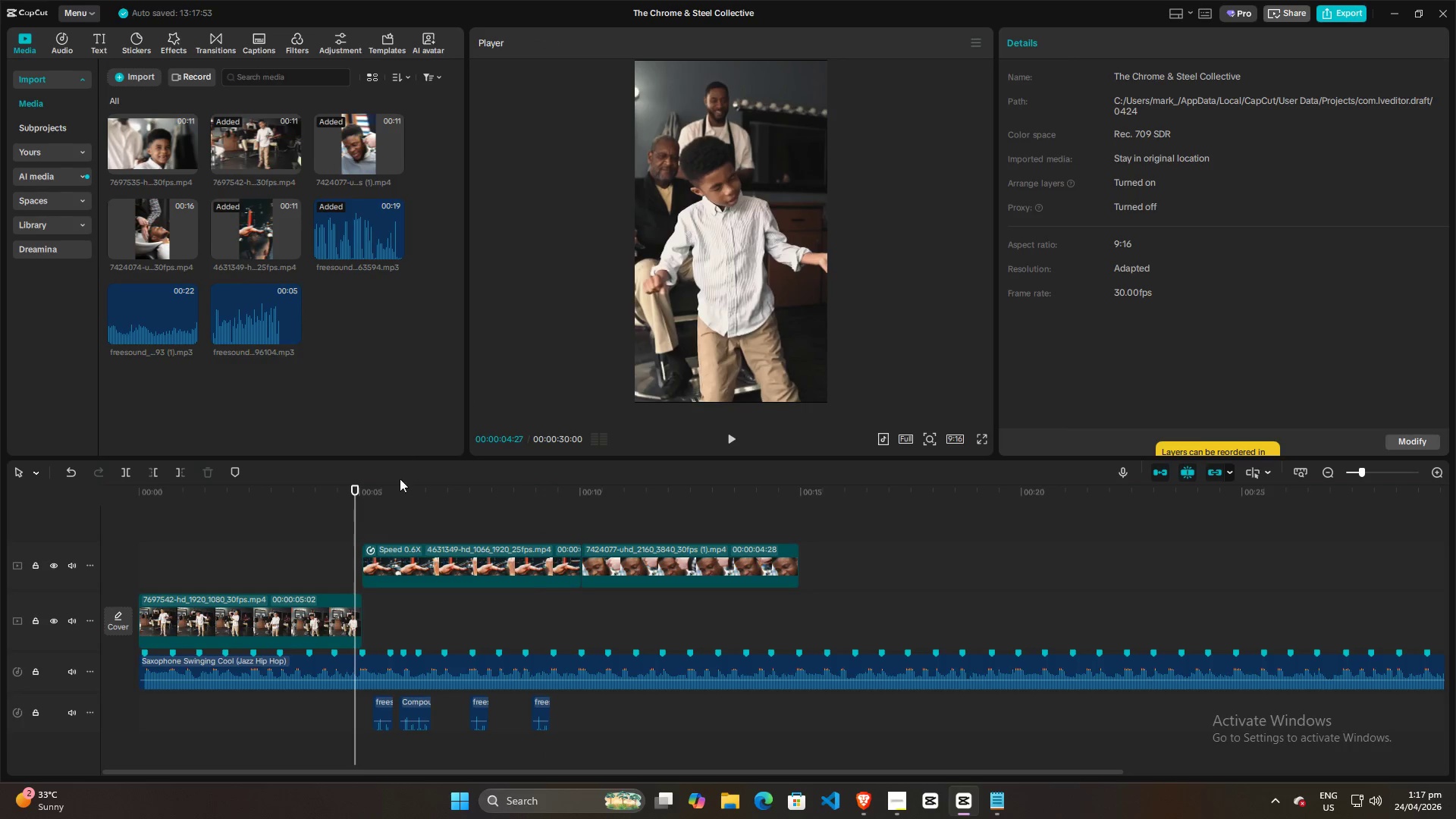 
left_click([375, 512])
 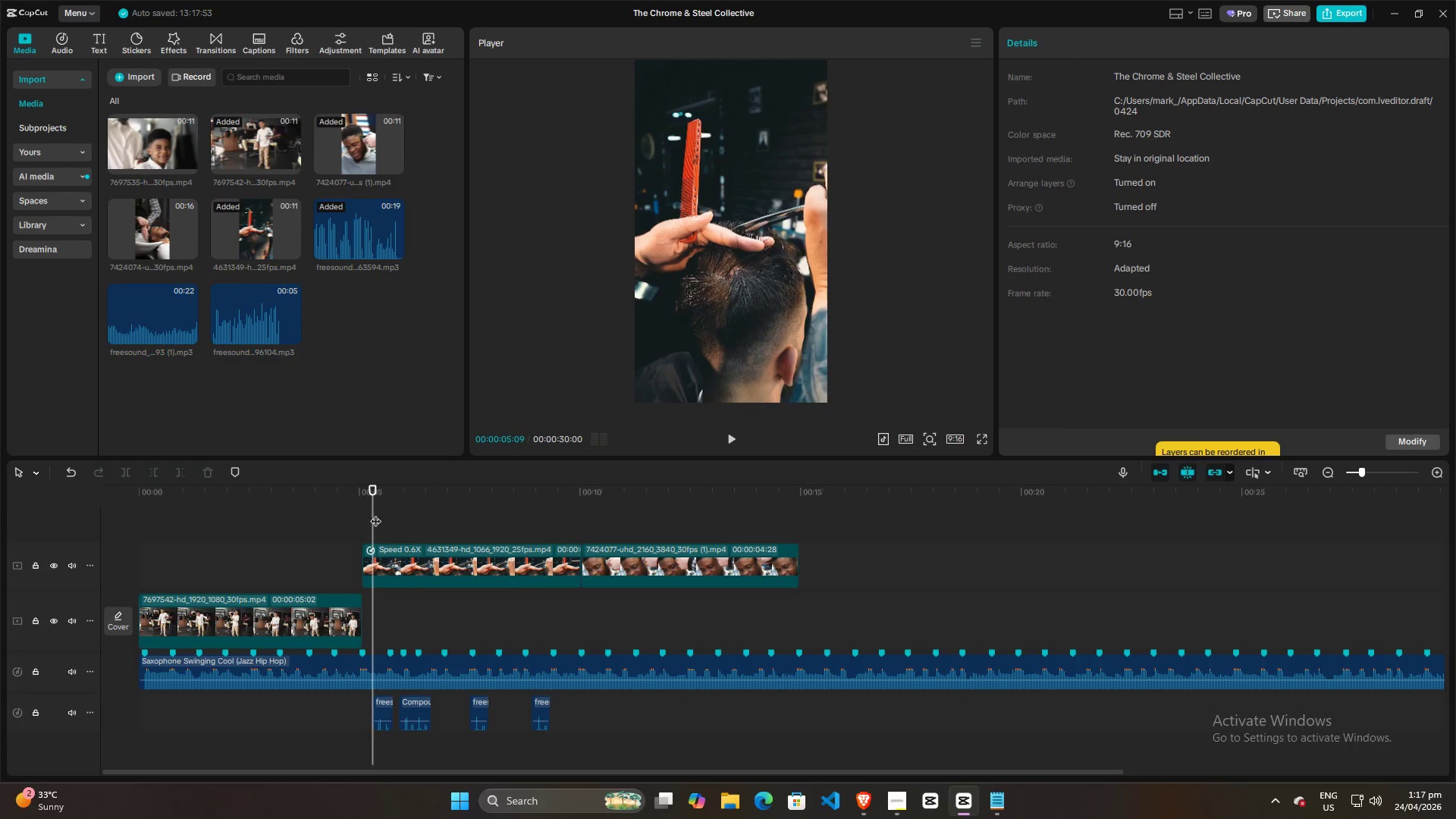 
left_click_drag(start_coordinate=[375, 513], to_coordinate=[357, 512])
 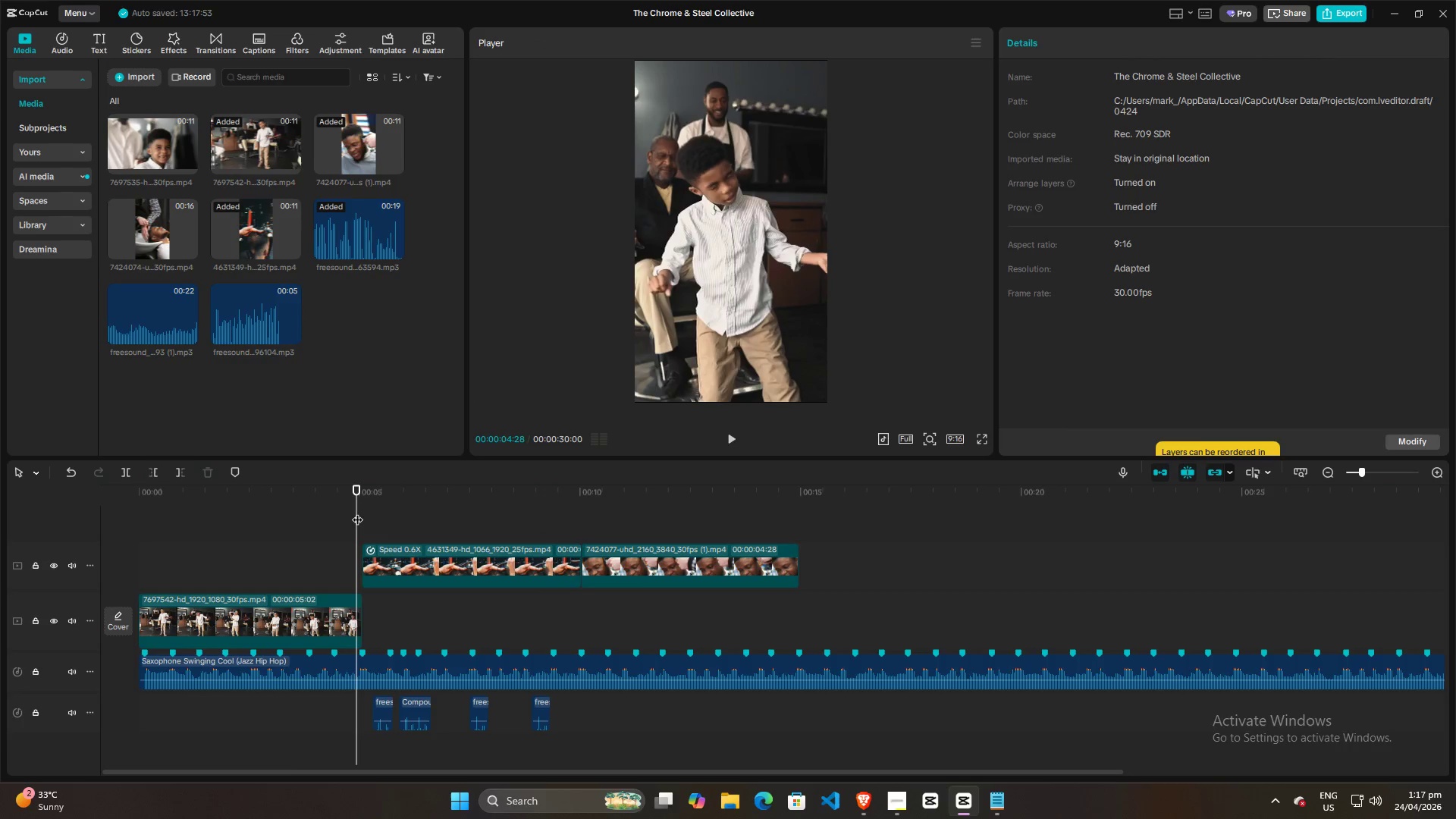 
key(Space)
 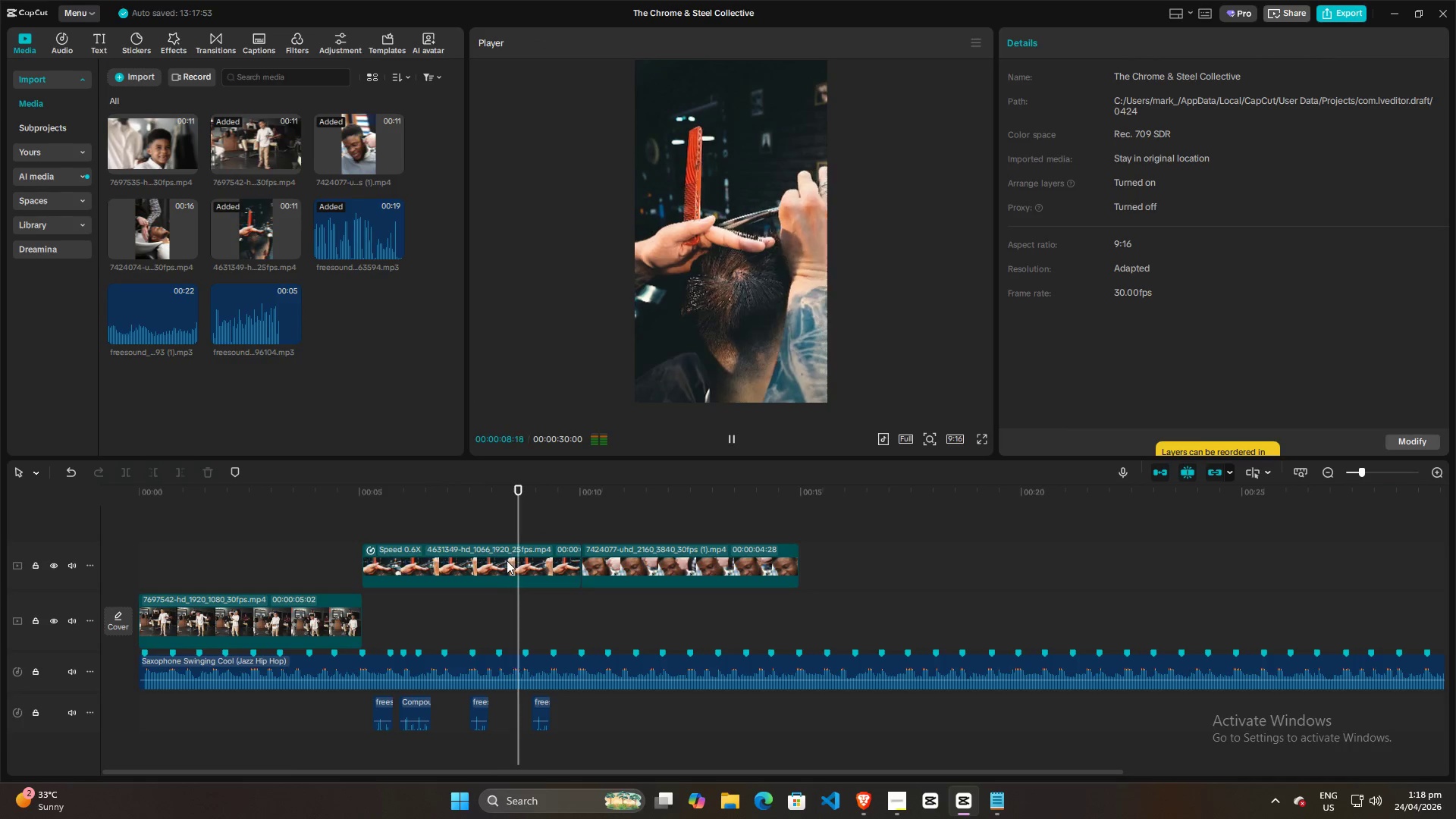 
key(Space)
 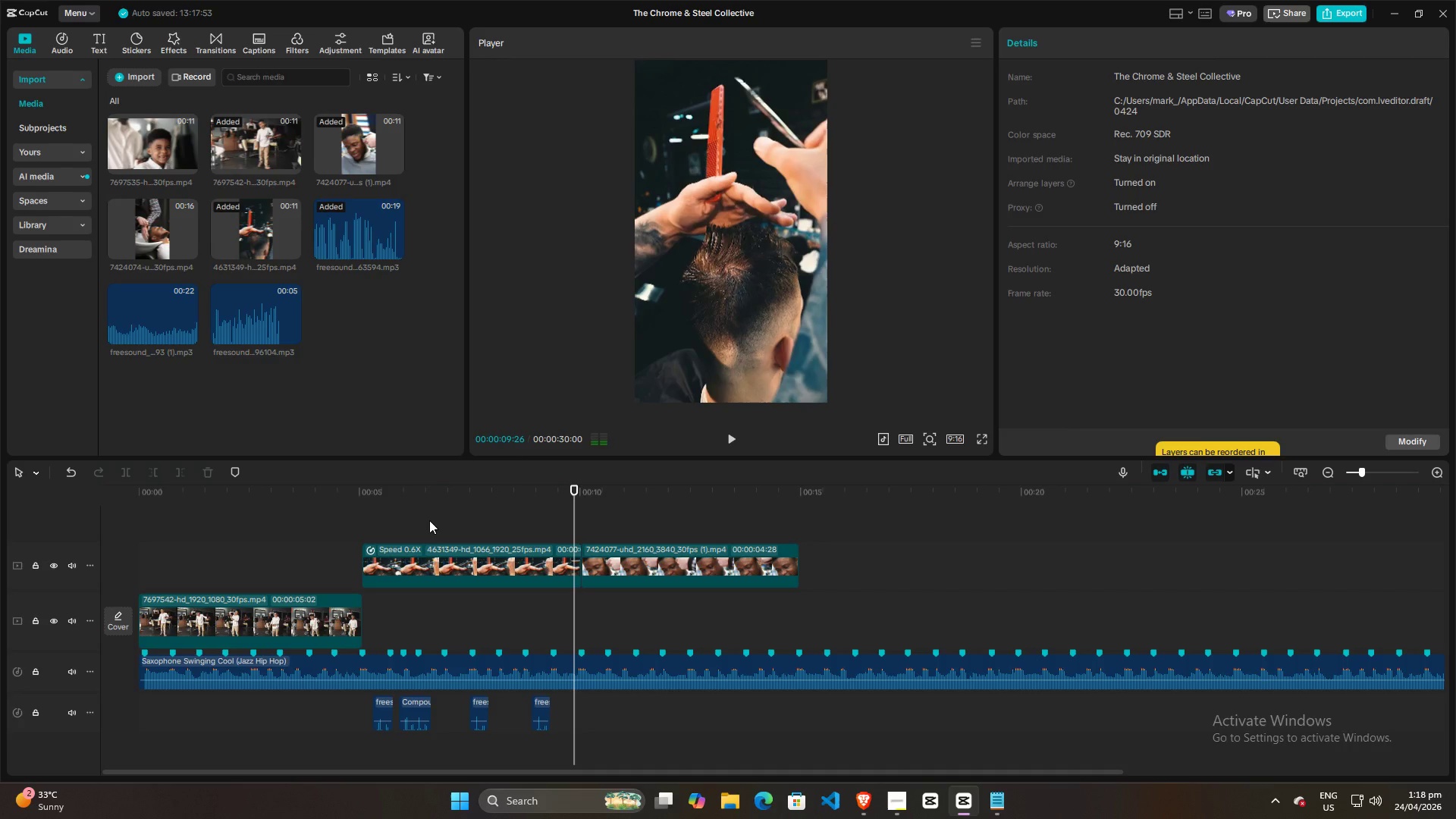 
left_click([430, 519])
 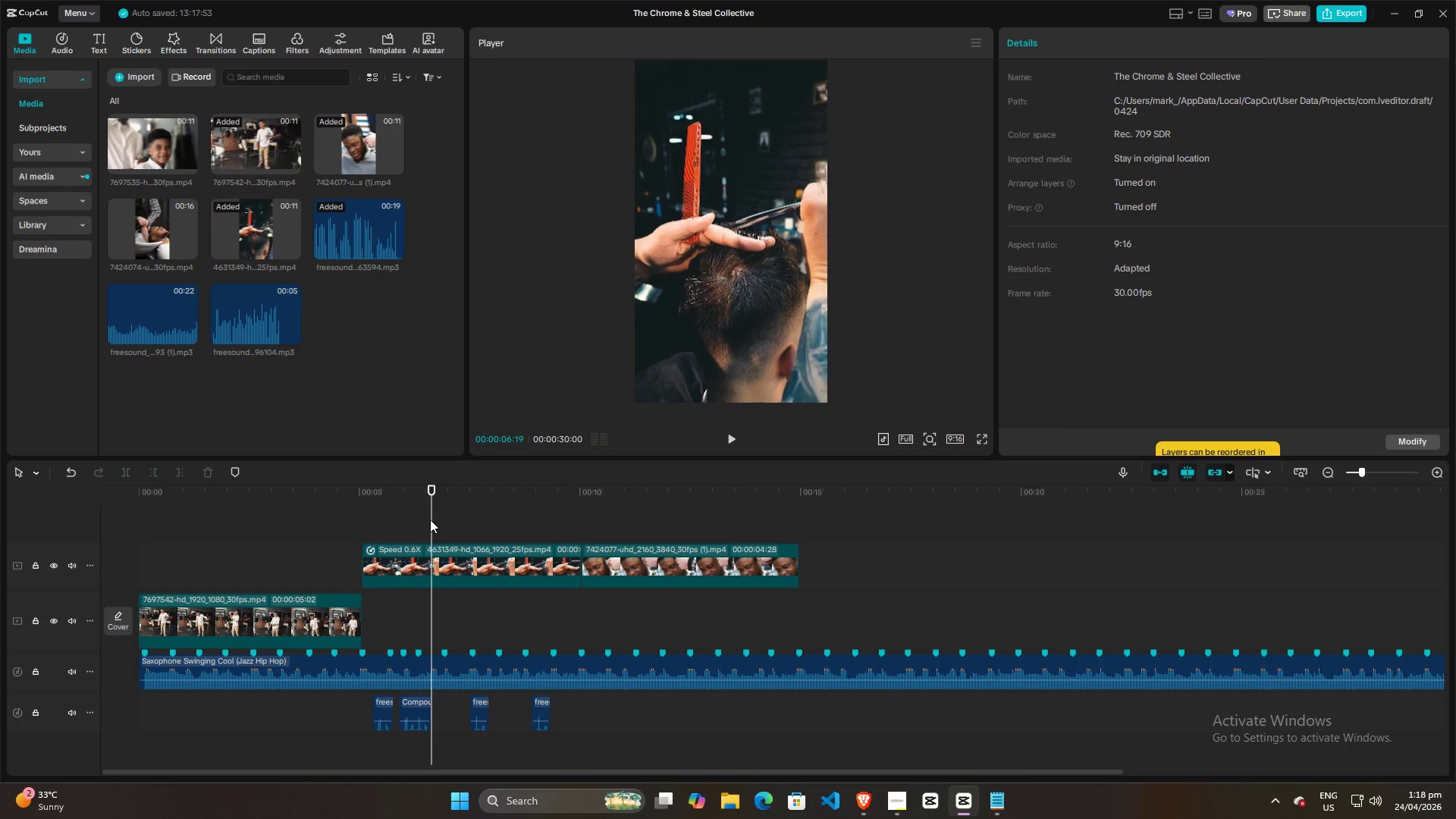 
left_click_drag(start_coordinate=[432, 519], to_coordinate=[409, 529])
 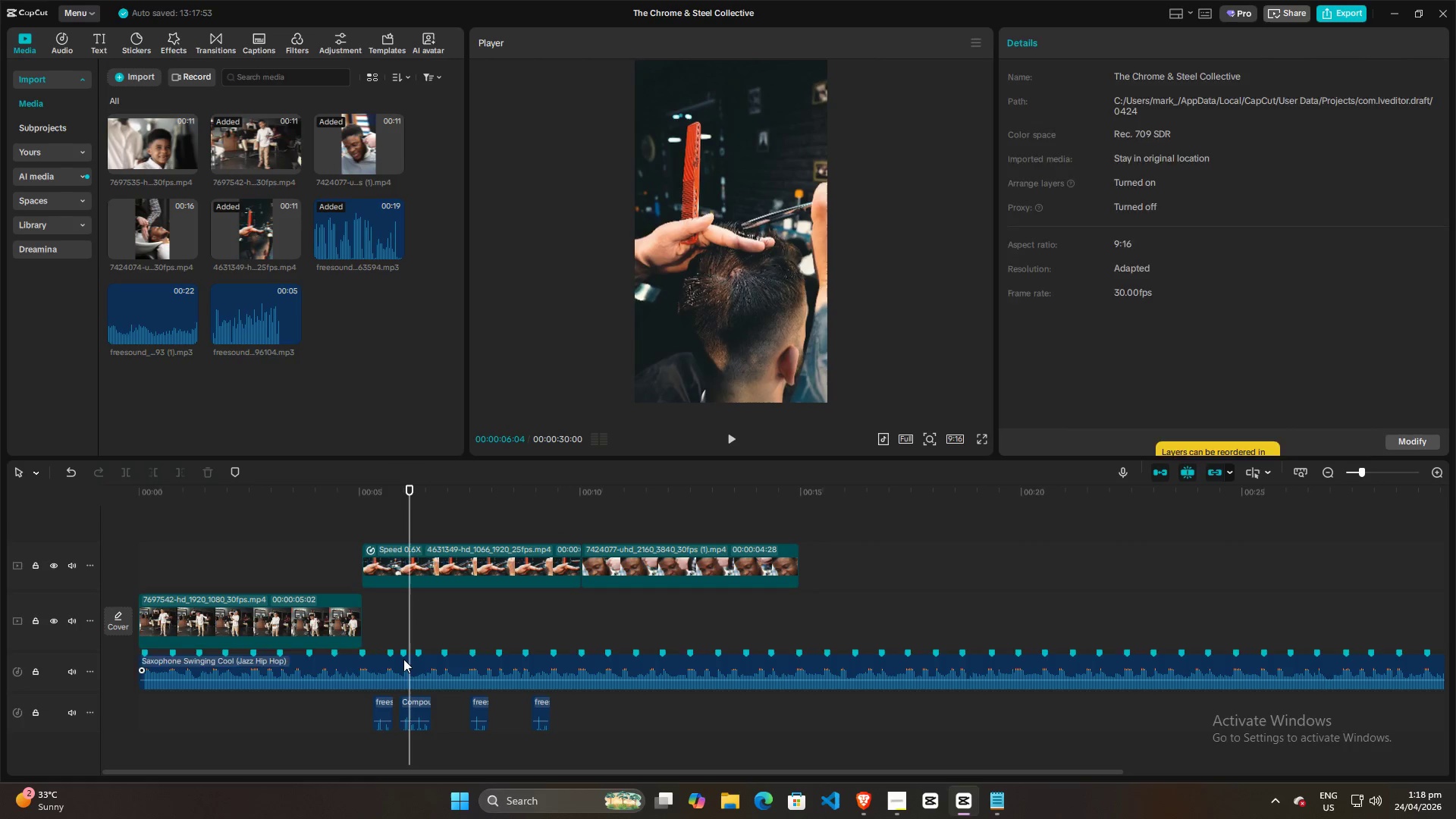 
double_click([402, 655])
 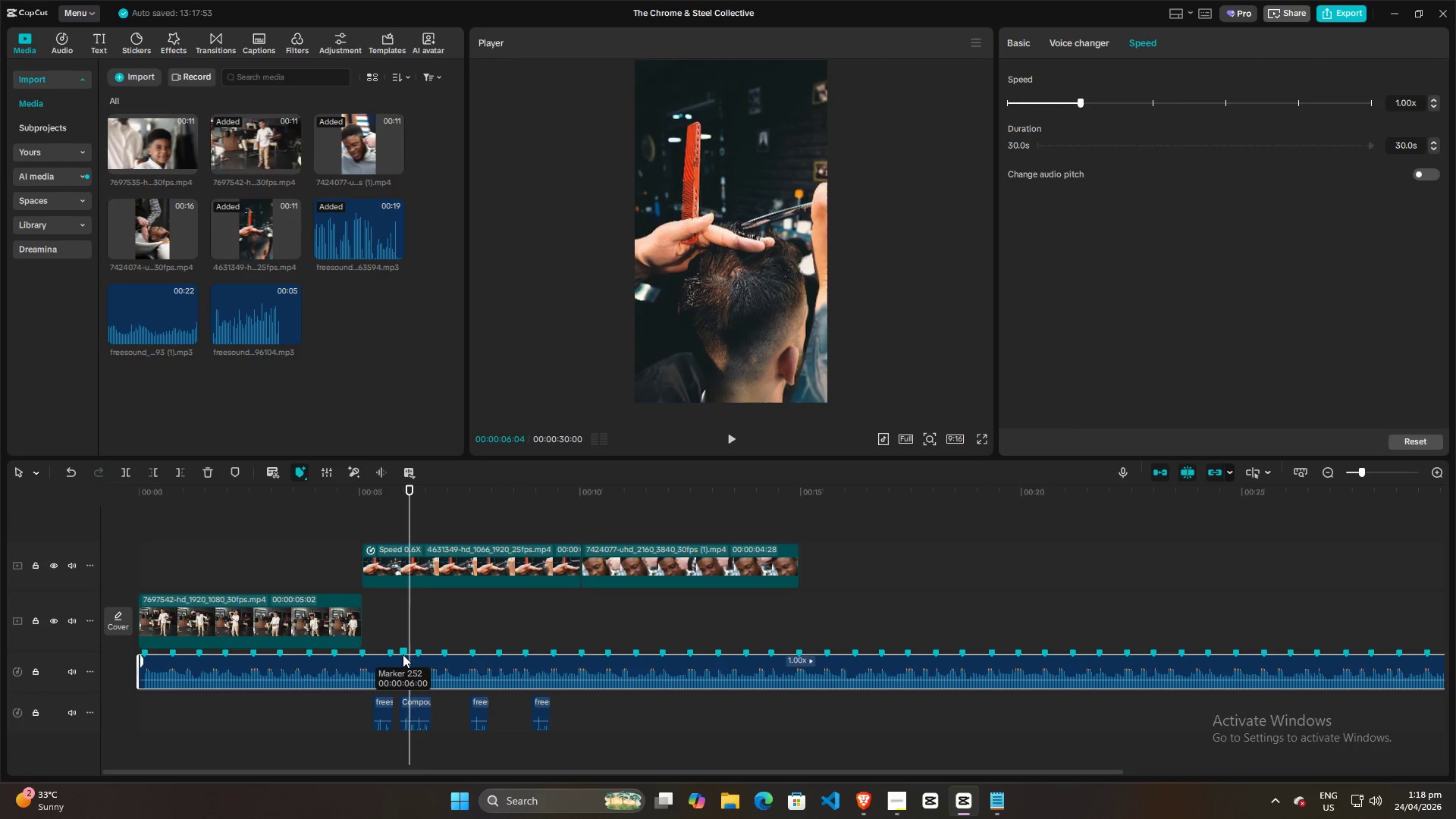 
right_click([403, 654])
 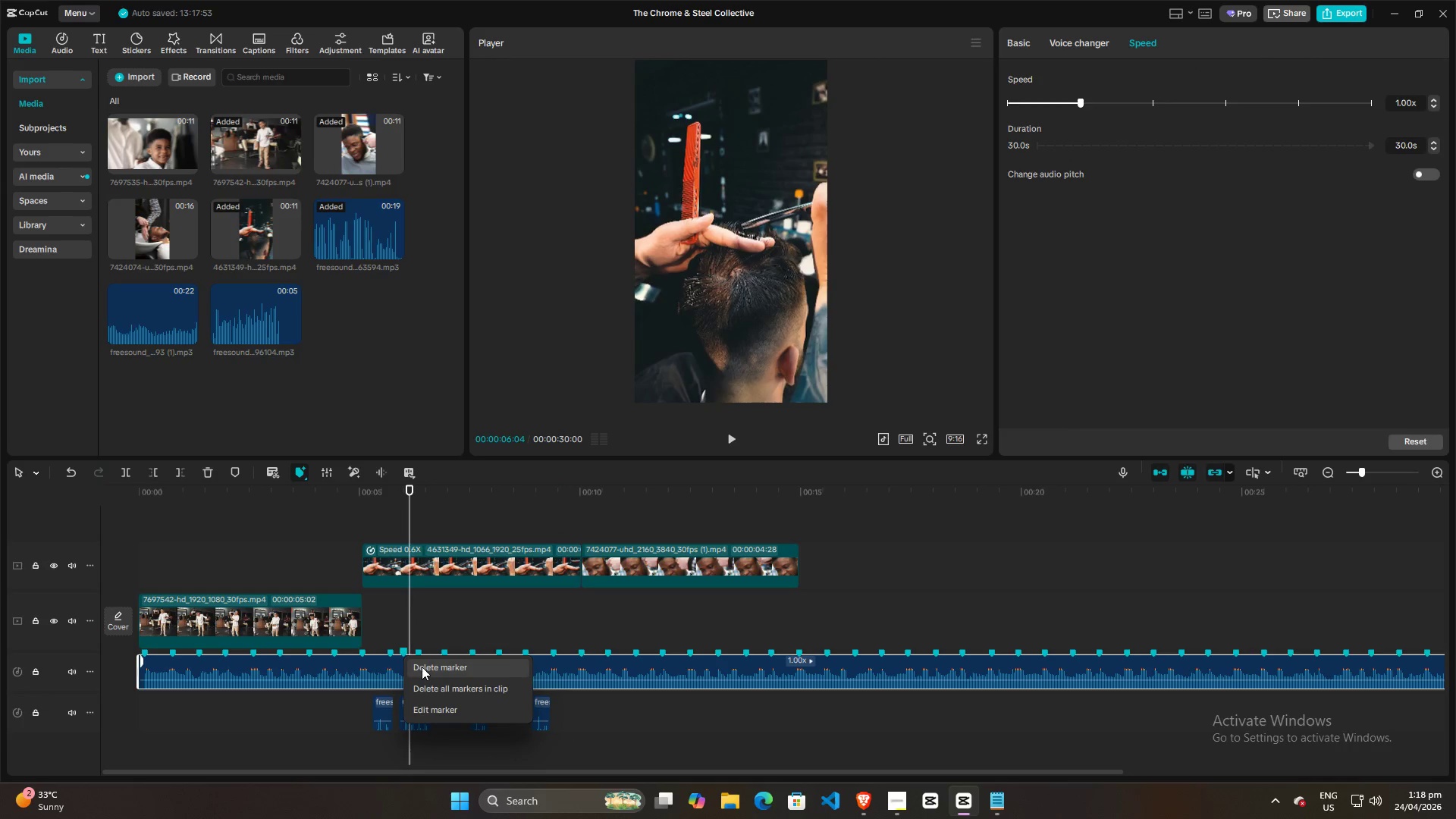 
left_click([422, 667])
 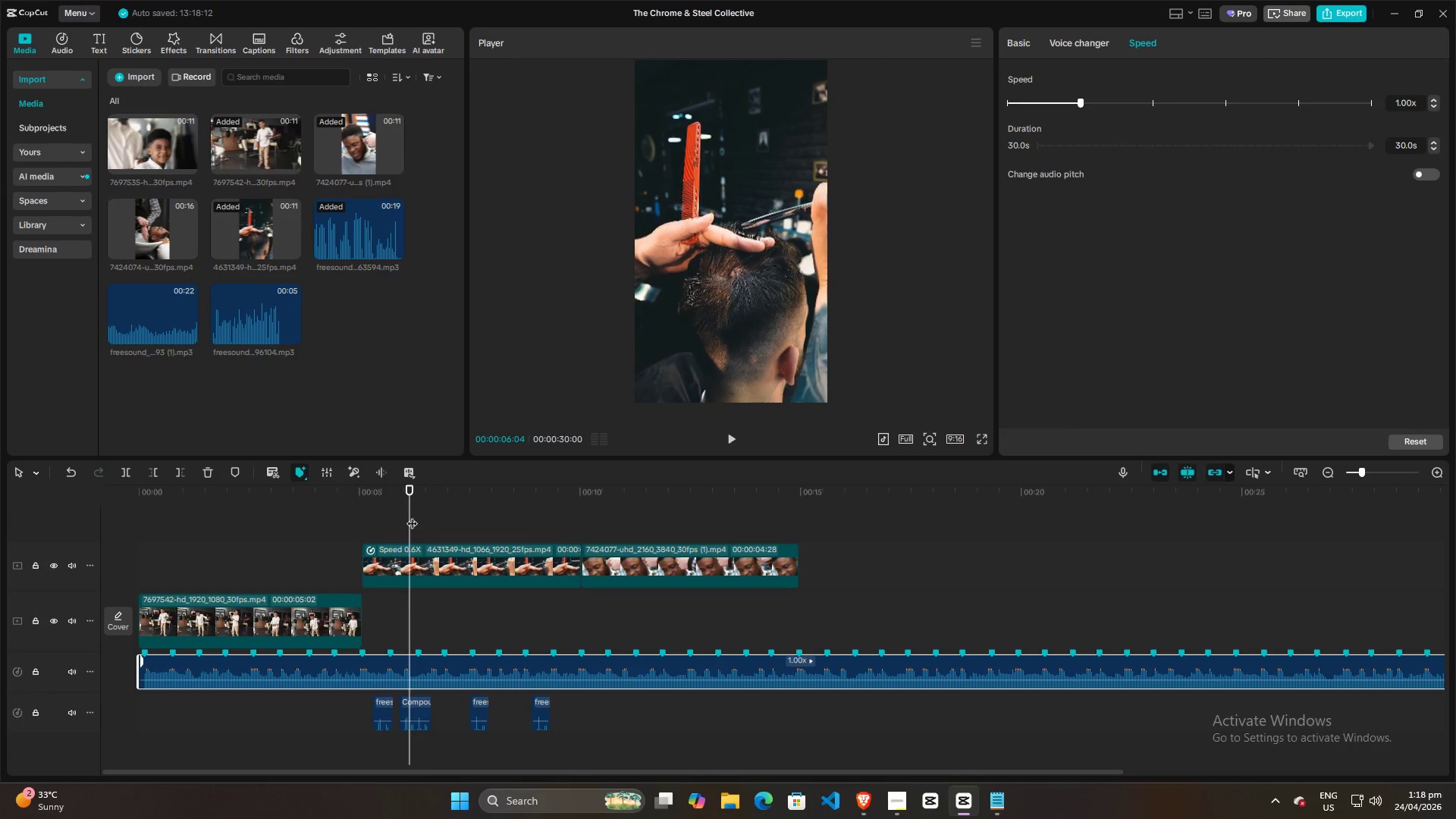 
left_click_drag(start_coordinate=[411, 513], to_coordinate=[441, 519])
 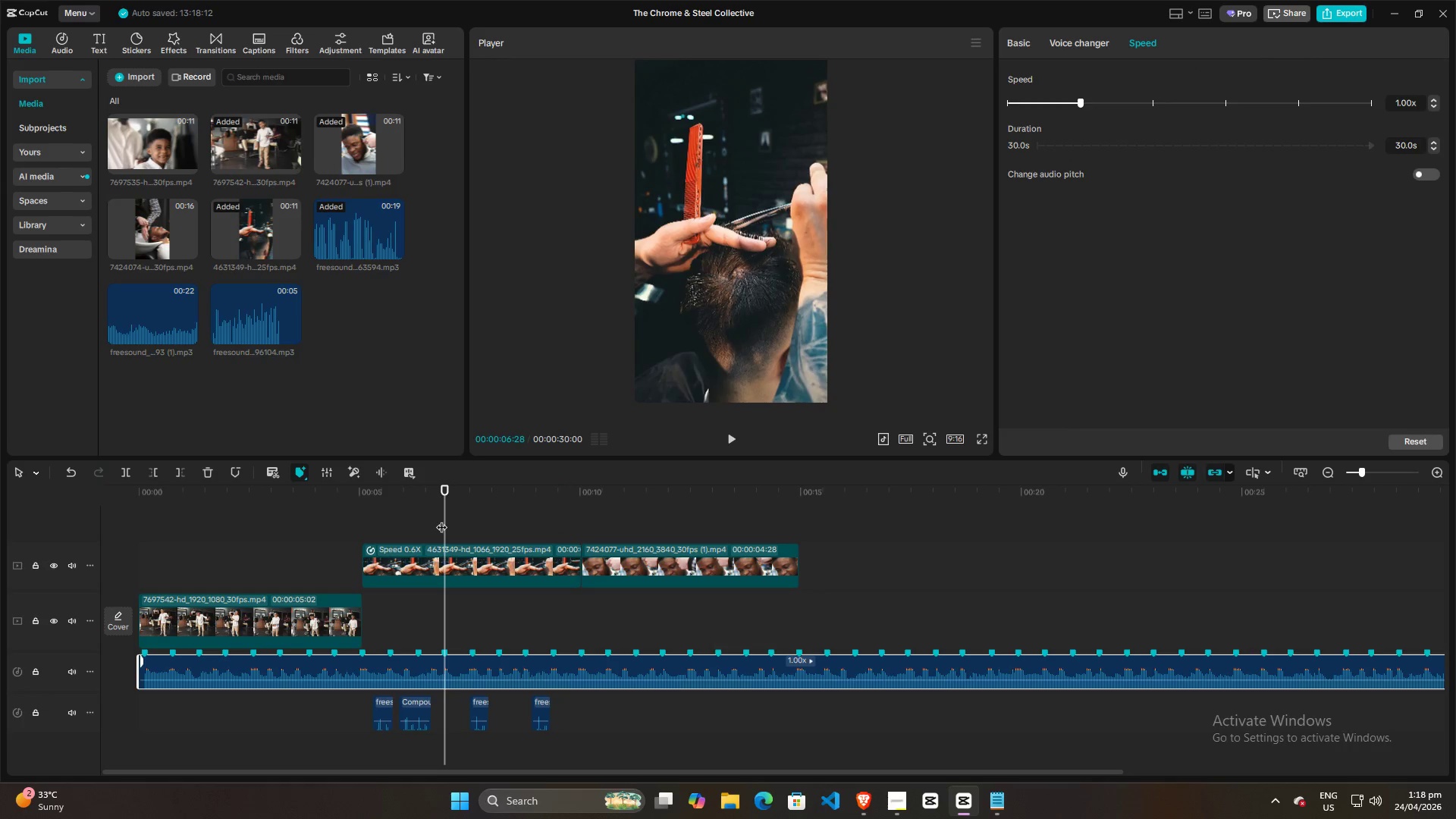 
key(Space)
 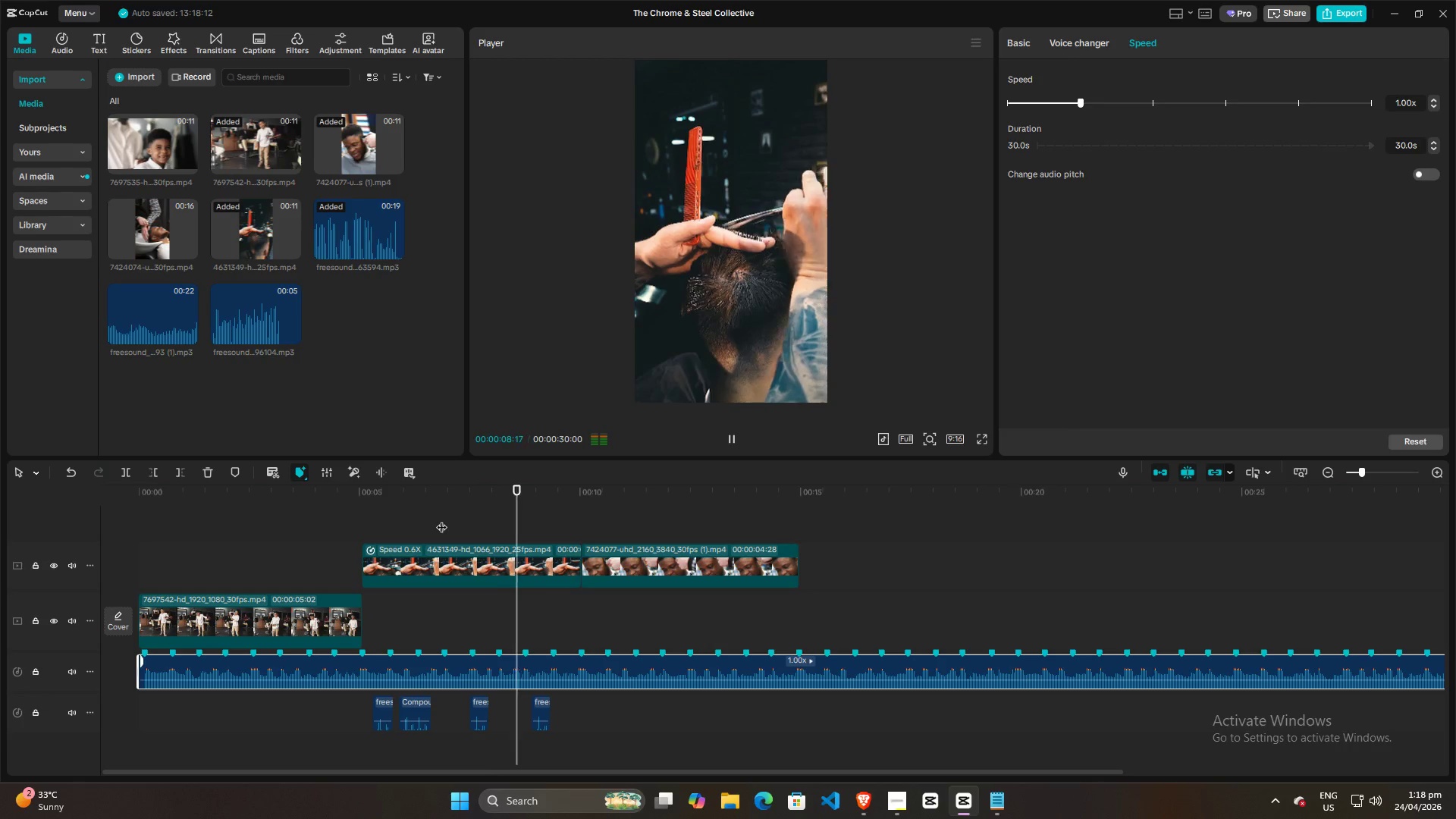 
key(Space)
 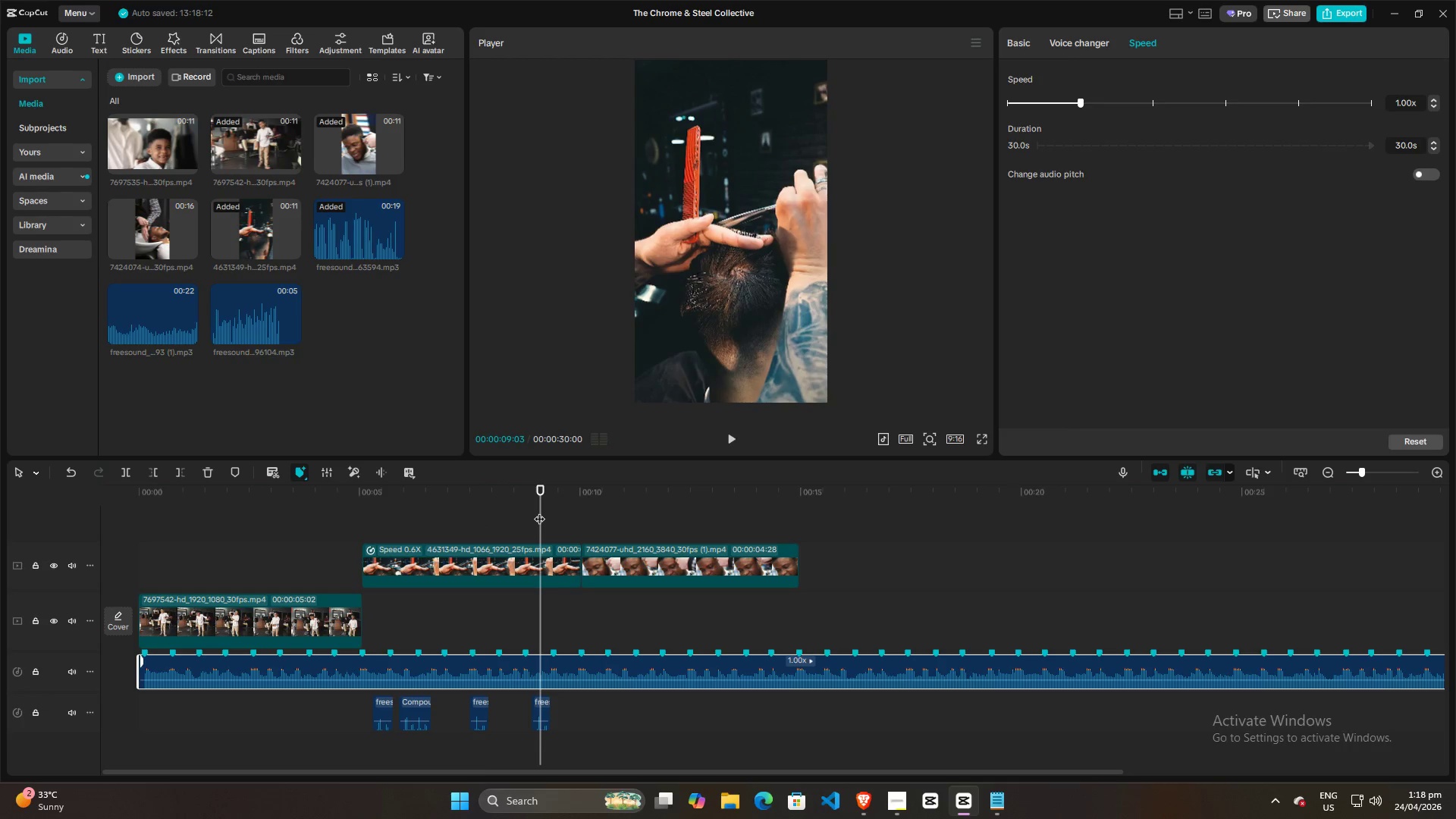 
left_click_drag(start_coordinate=[539, 511], to_coordinate=[502, 515])
 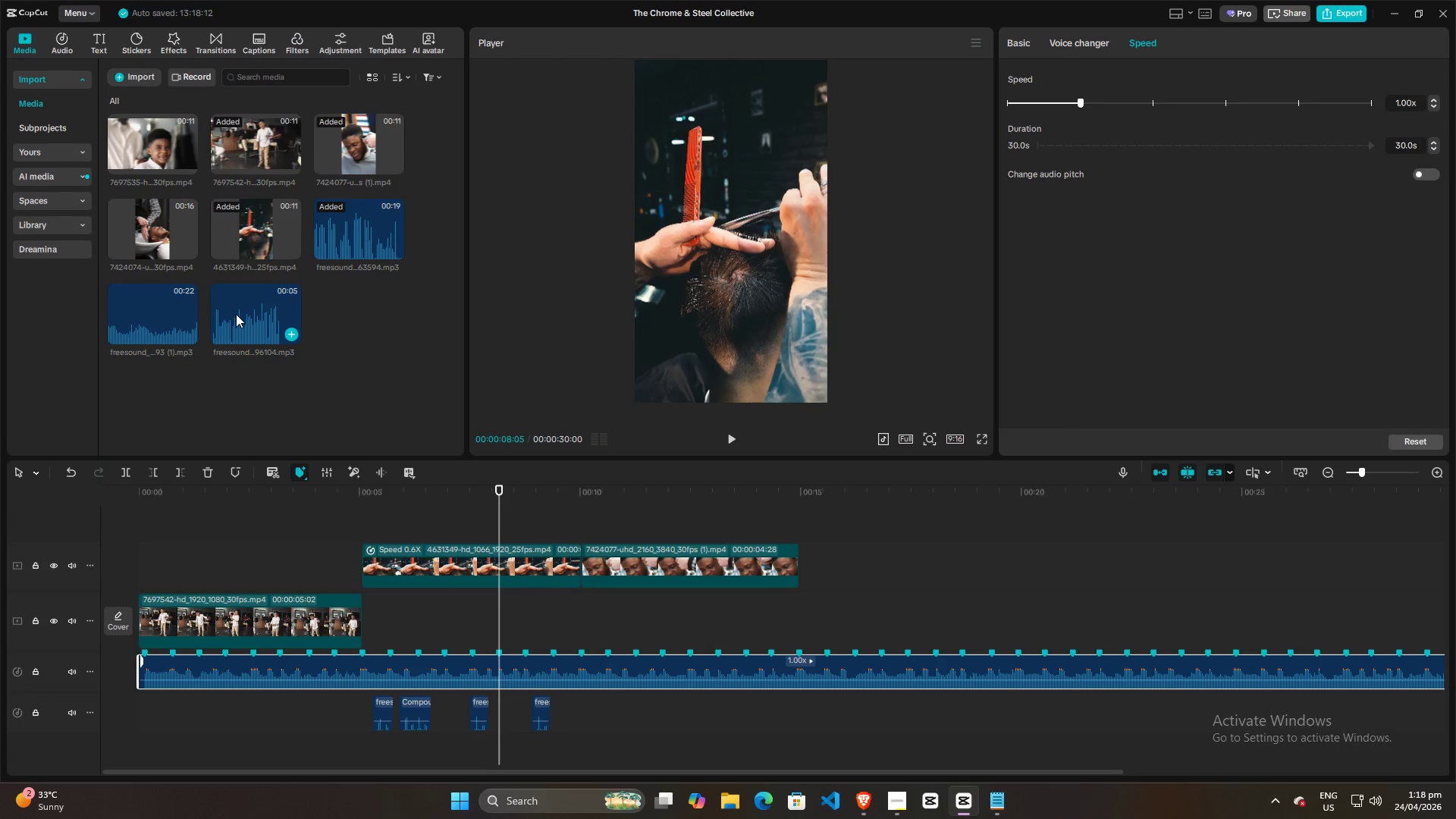 
left_click([230, 313])
 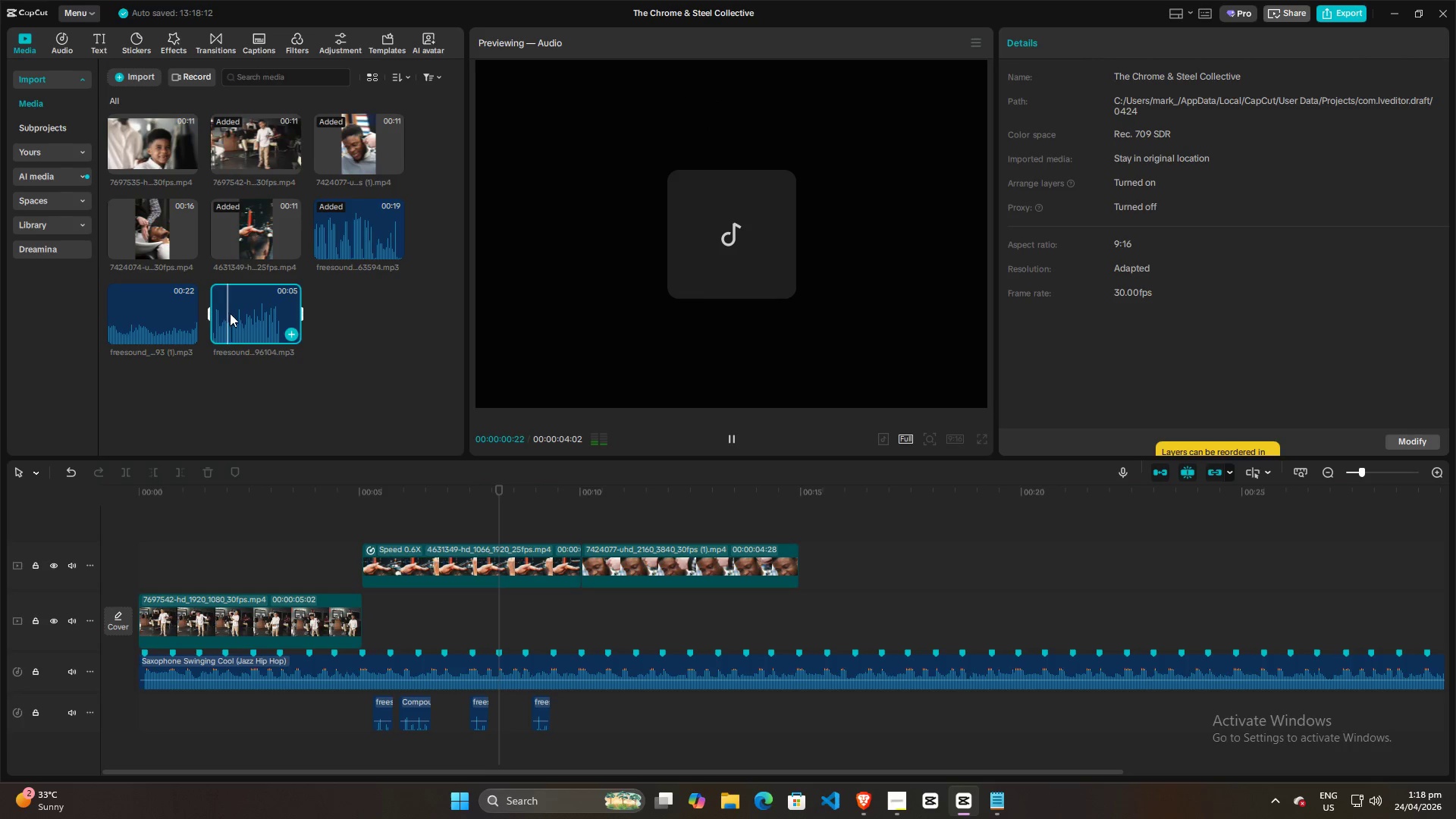 
left_click([143, 312])
 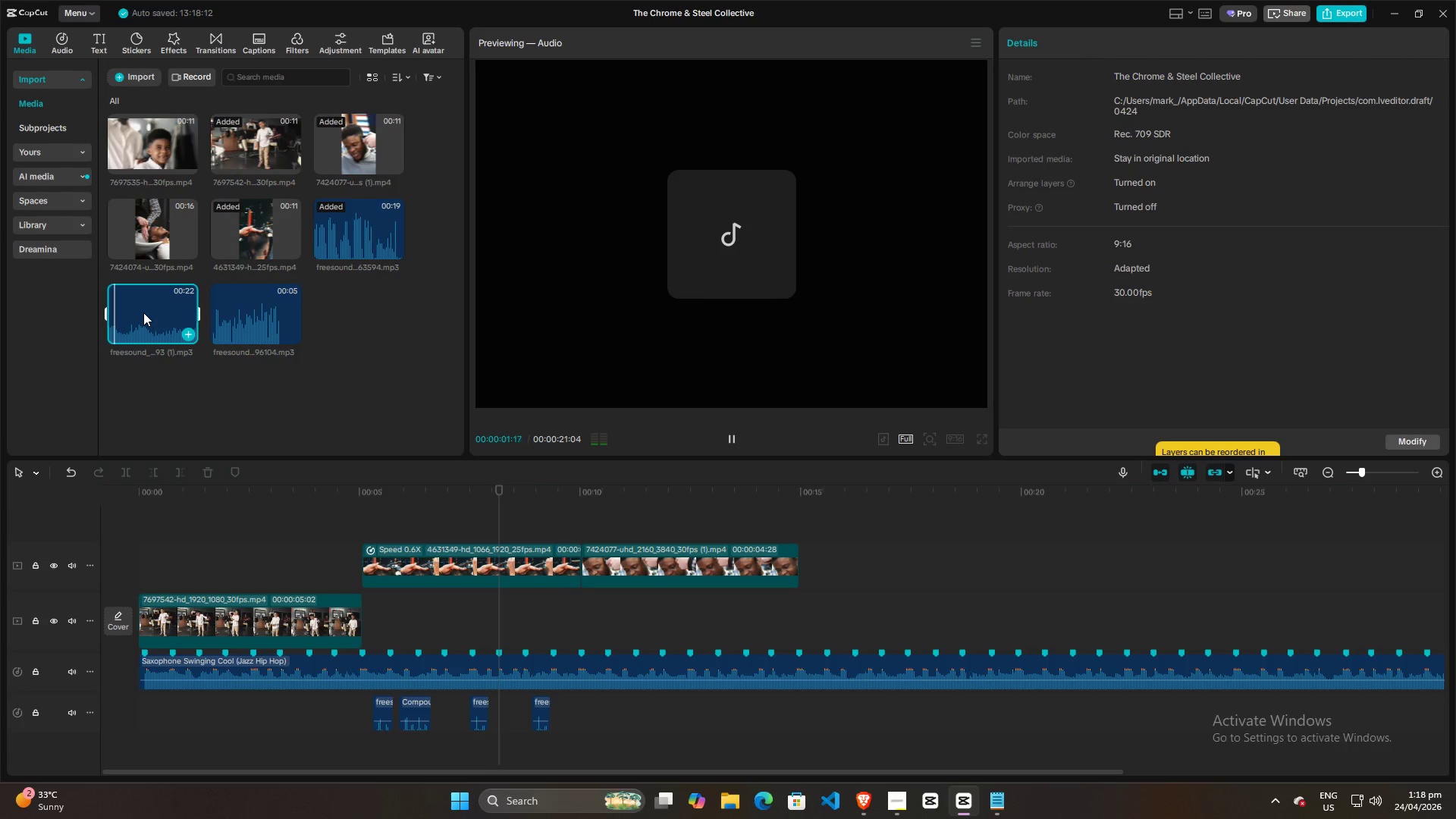 
left_click_drag(start_coordinate=[143, 312], to_coordinate=[648, 721])
 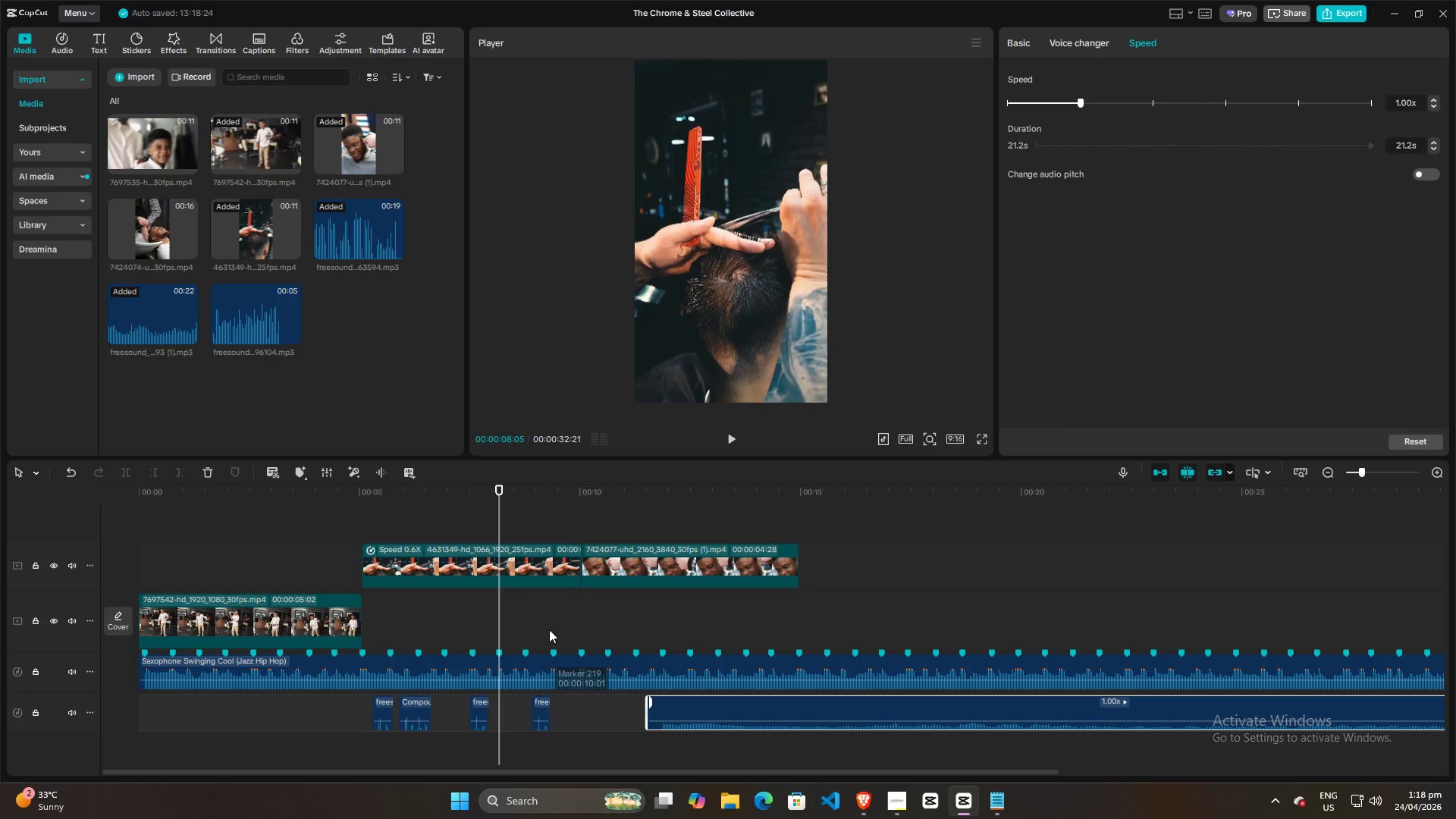 
hold_key(key=ControlLeft, duration=0.64)
scroll: coordinate [548, 617], scroll_direction: up, amount: 4.0
 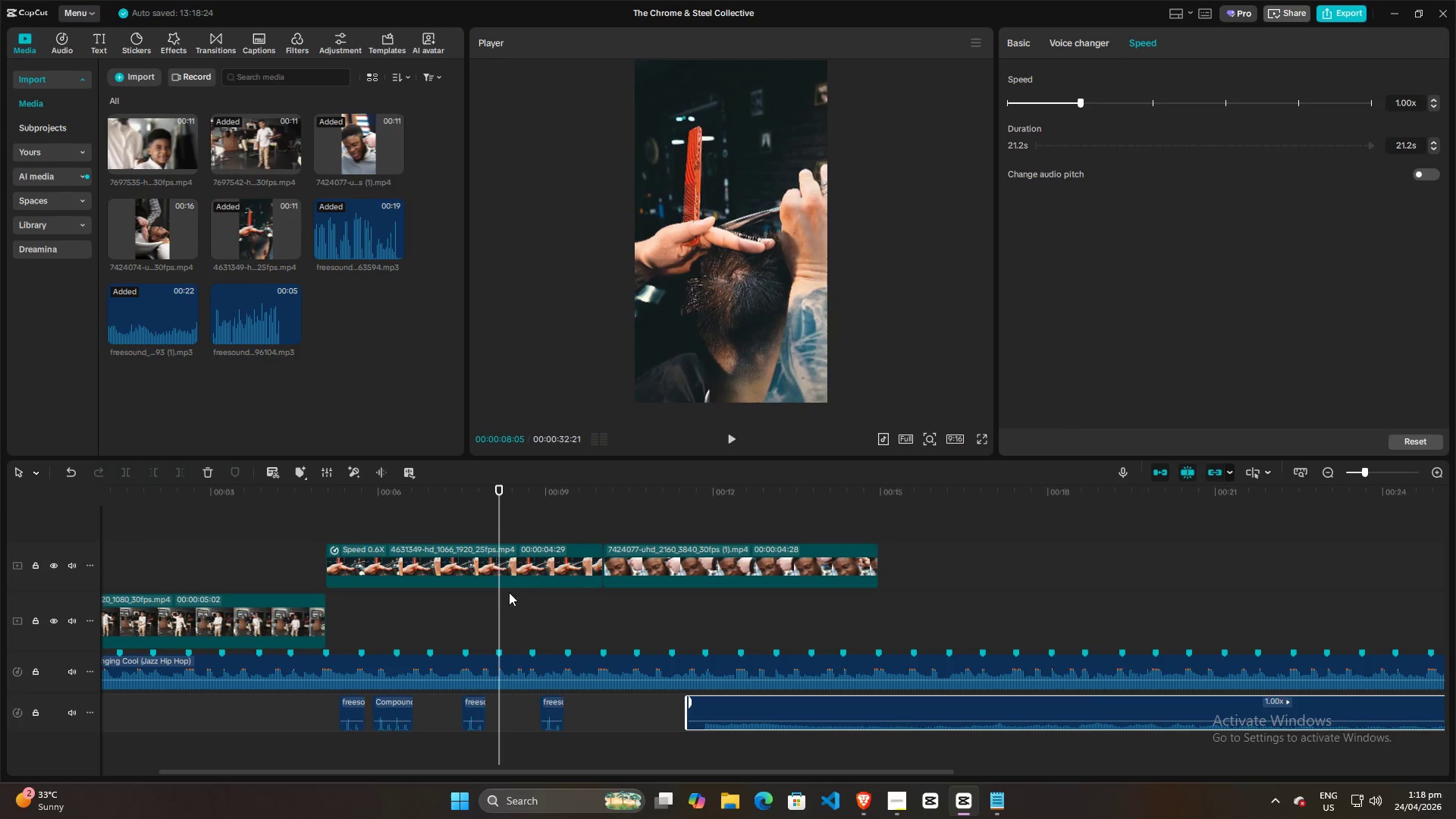 
left_click([698, 629])
 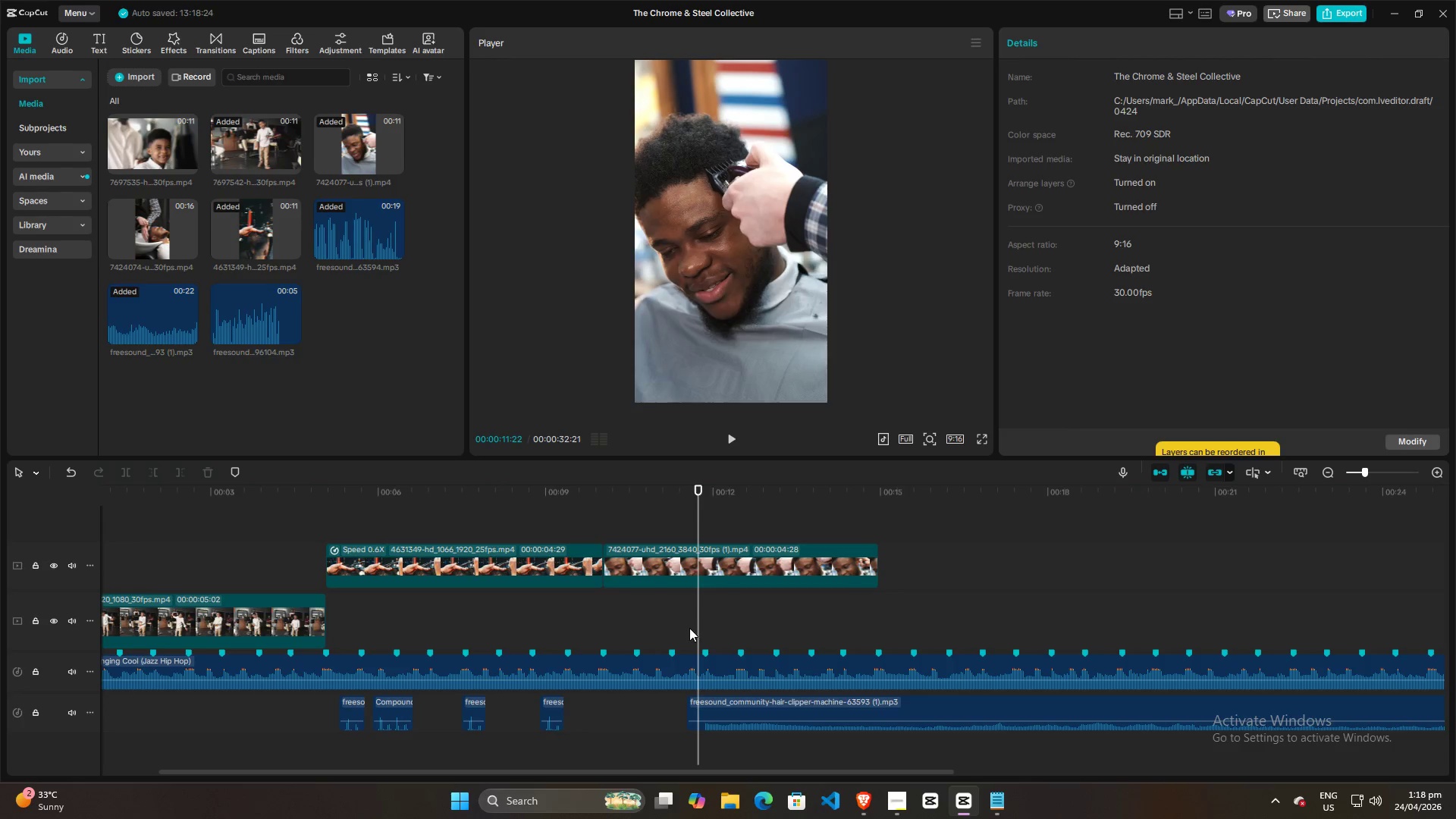 
left_click([683, 627])
 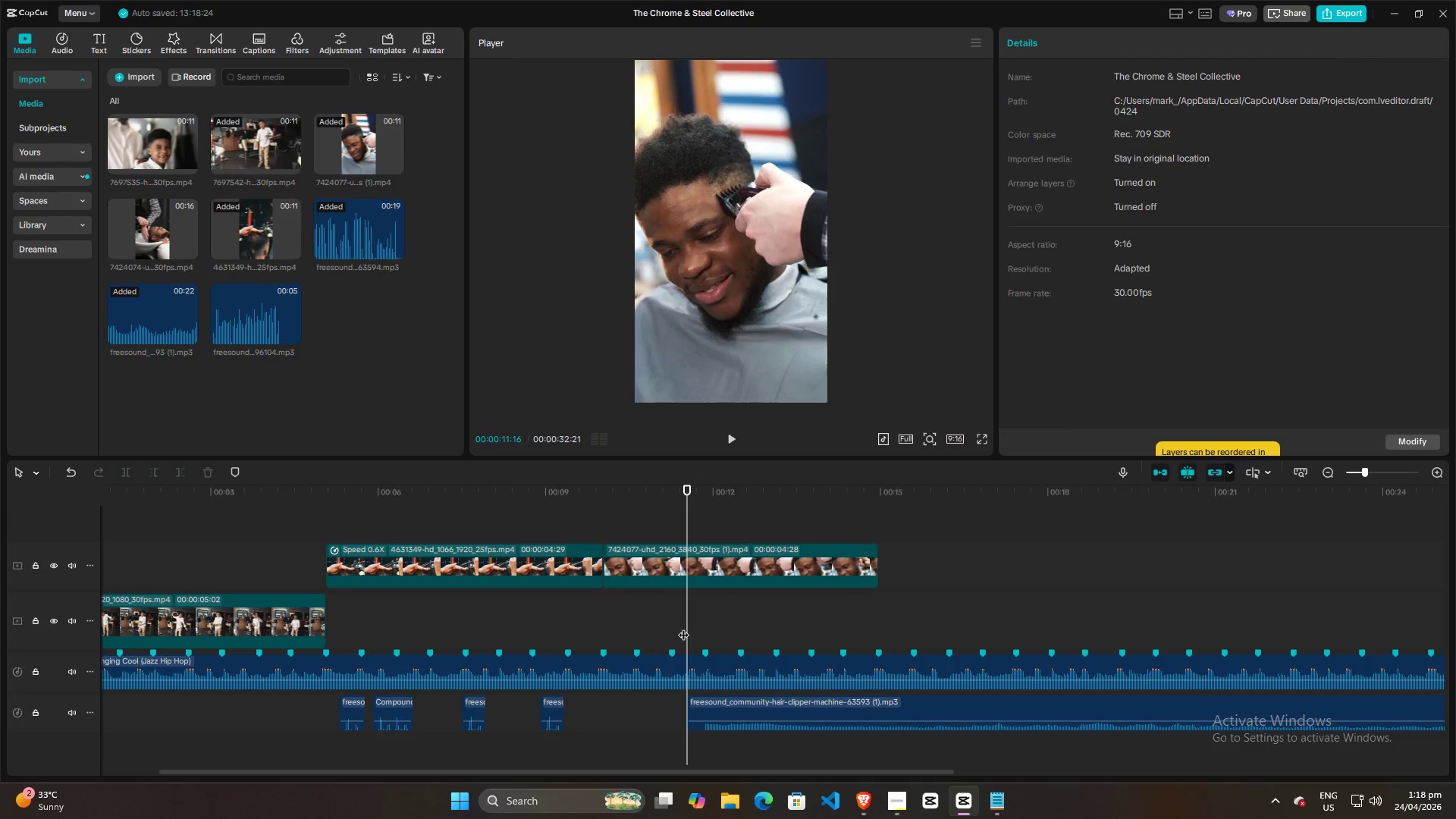 
key(Space)
 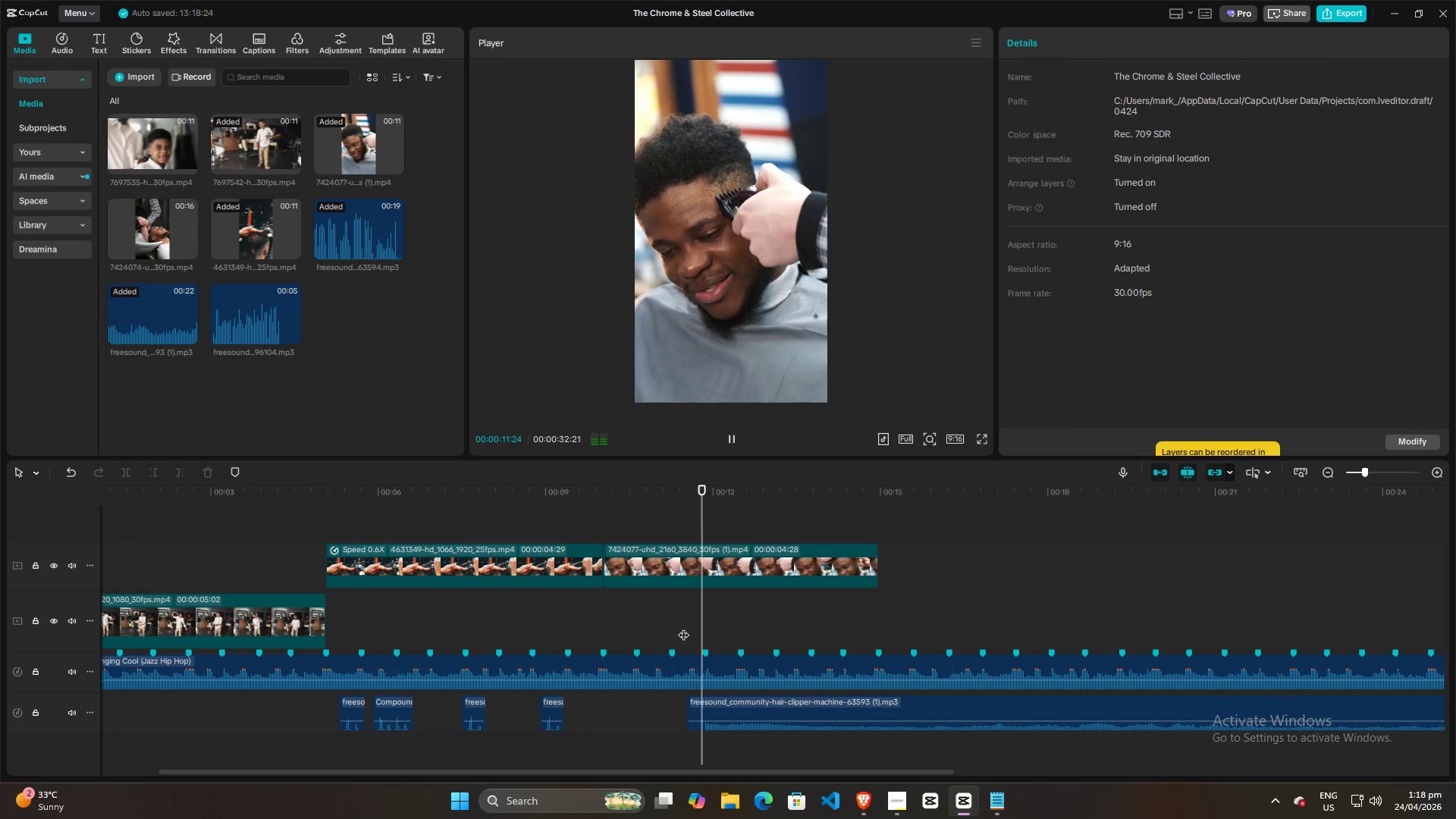 
key(Space)
 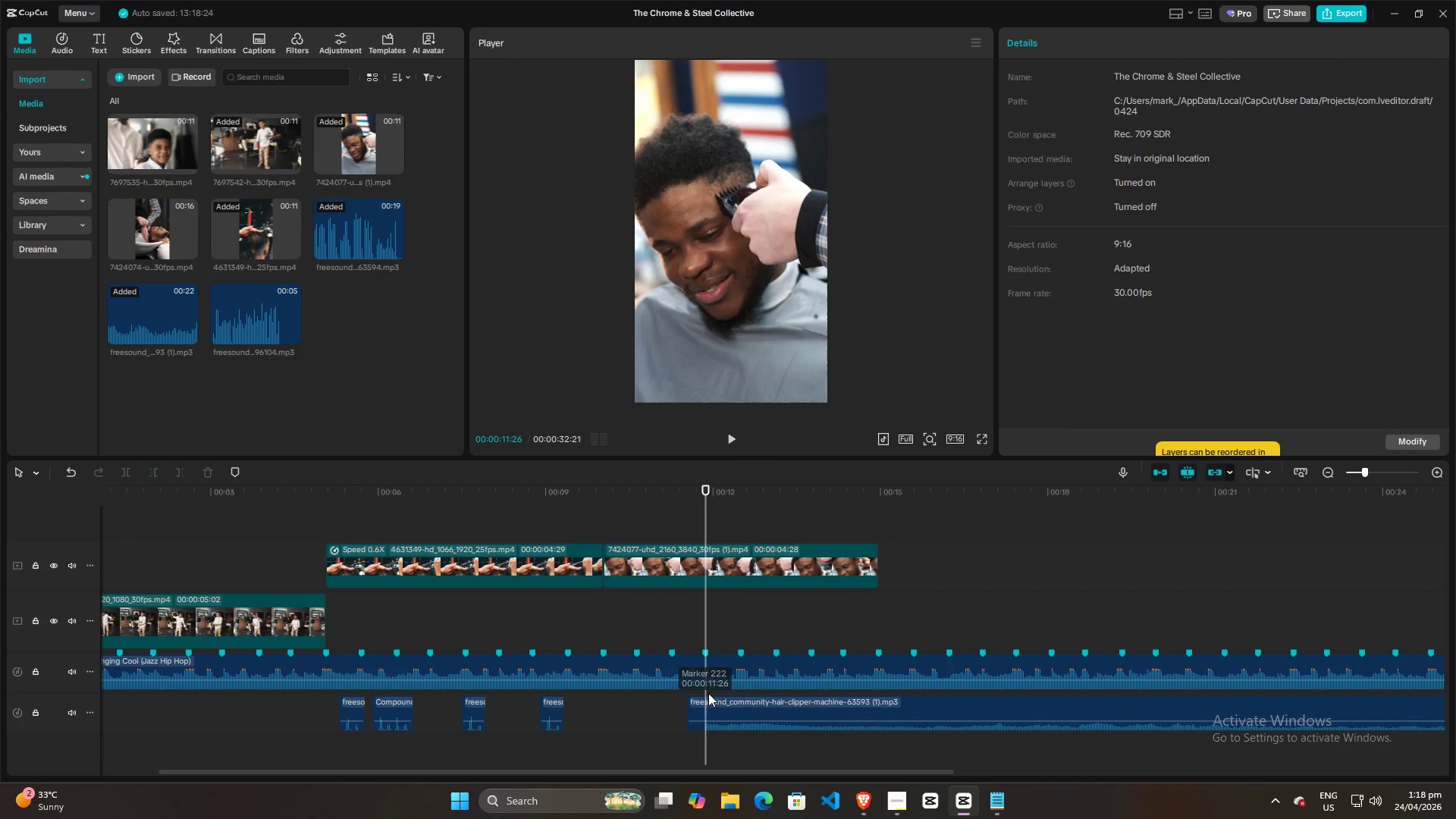 
left_click([700, 710])
 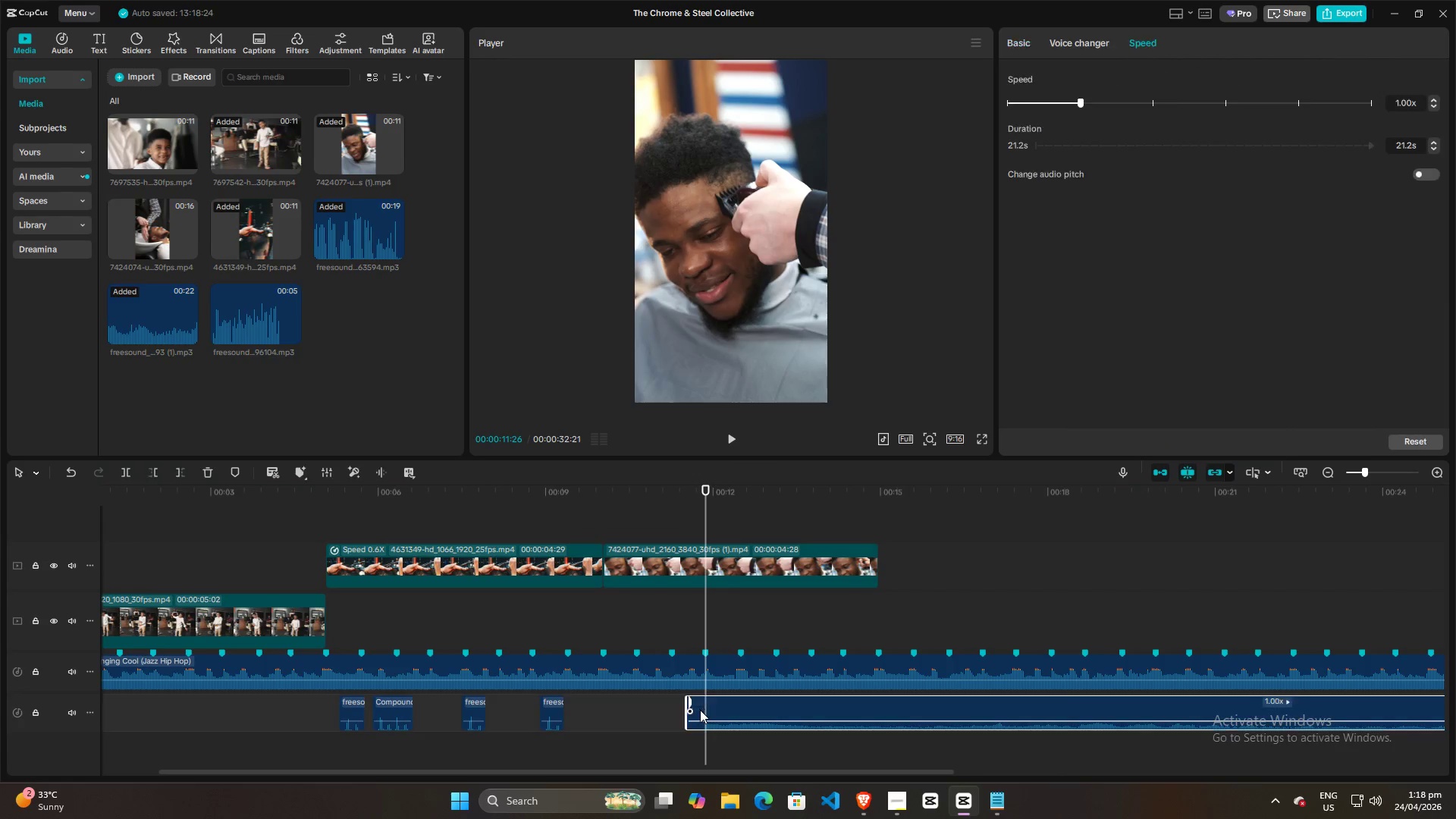 
key(Q)
 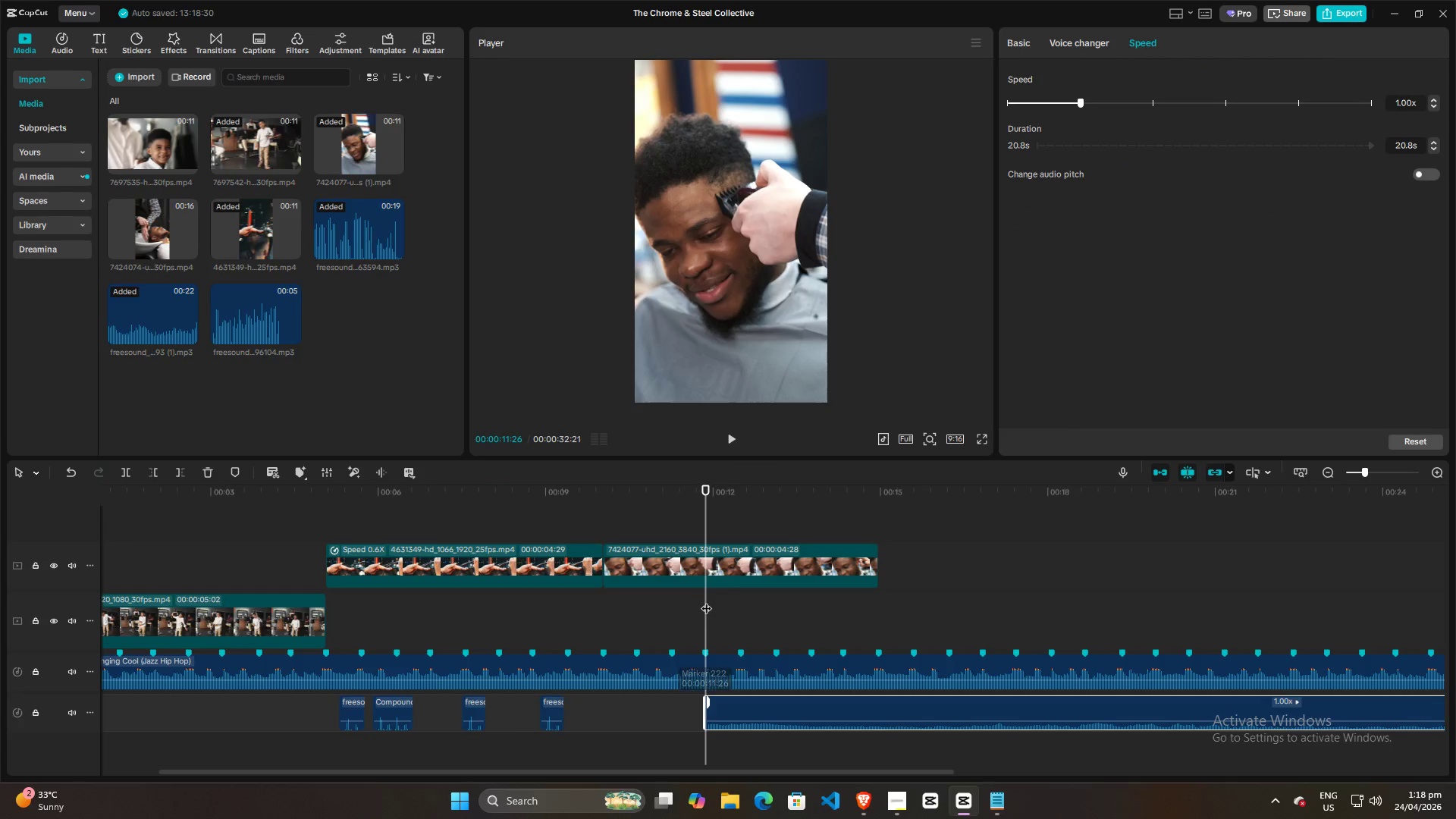 
left_click_drag(start_coordinate=[706, 599], to_coordinate=[767, 614])
 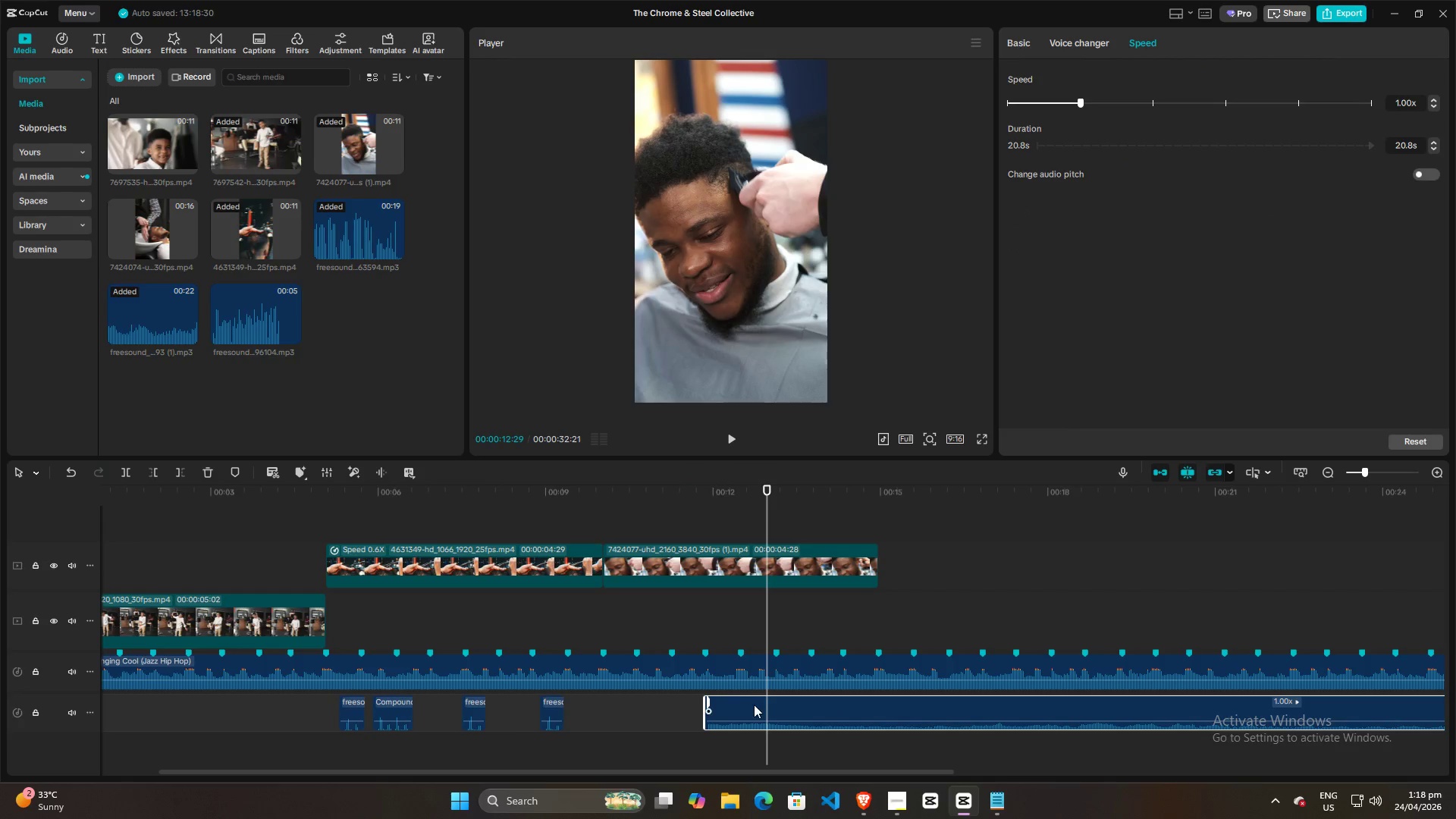 
left_click([754, 711])
 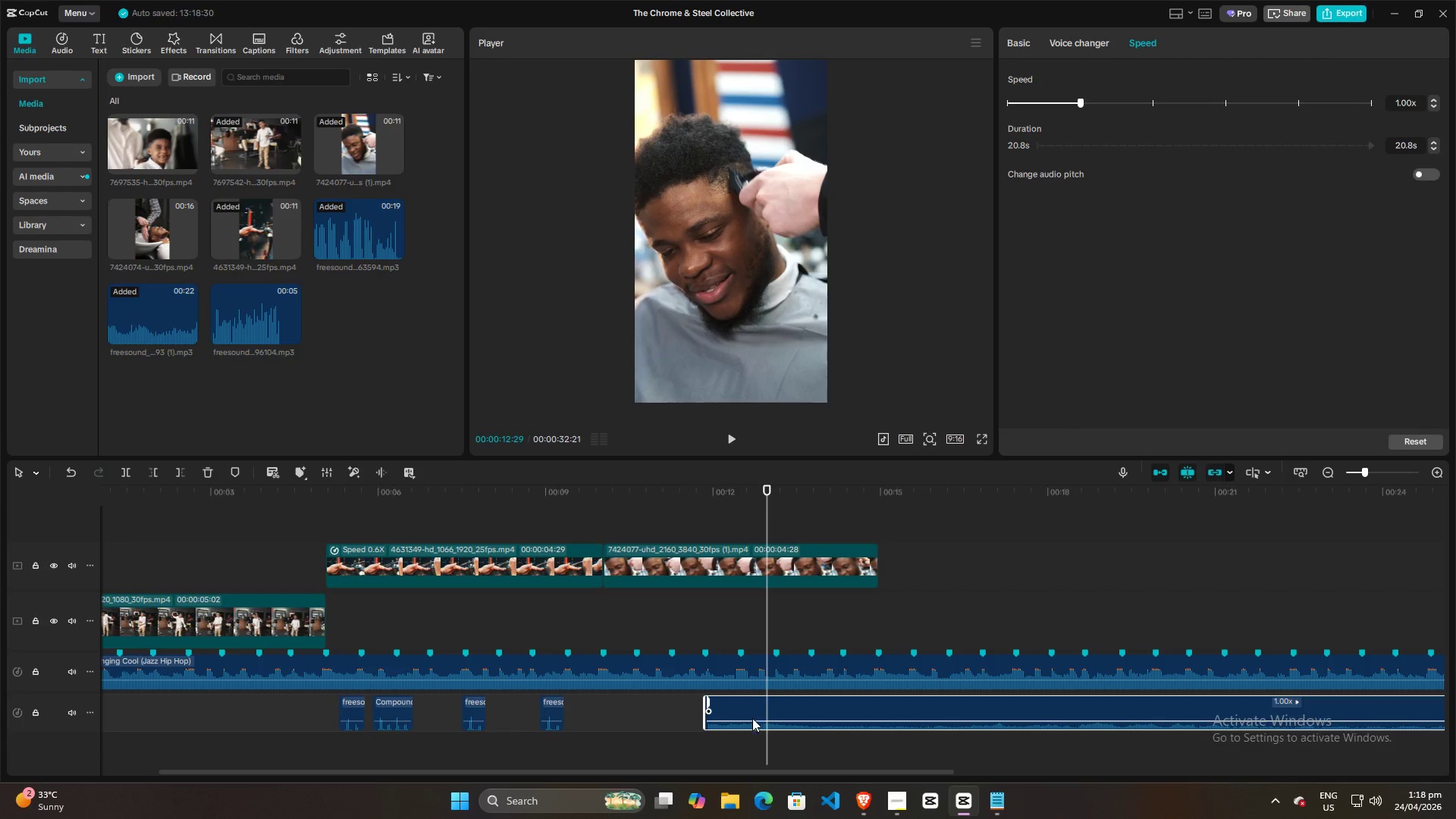 
key(W)
 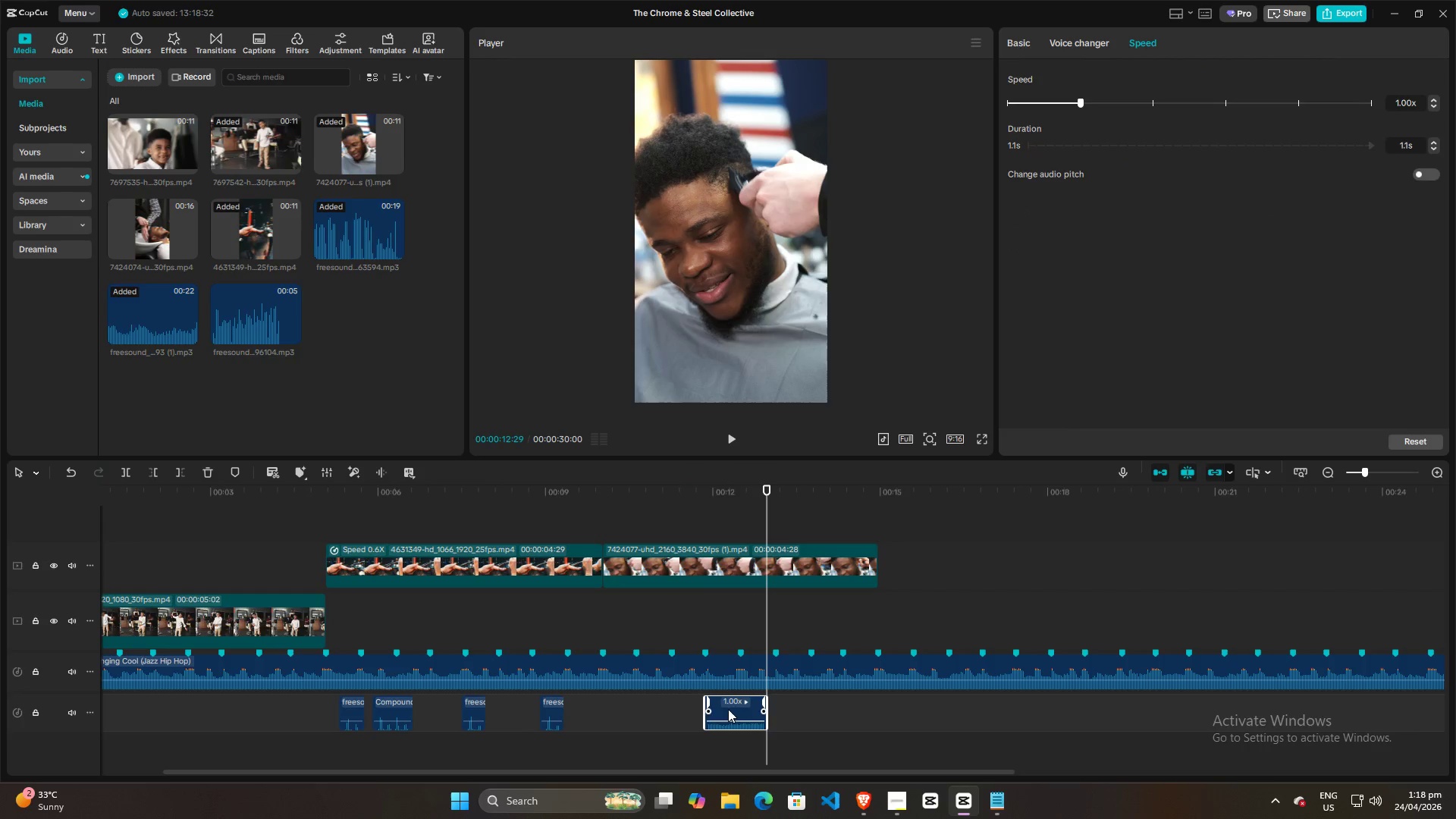 
hold_key(key=ControlLeft, duration=0.41)
 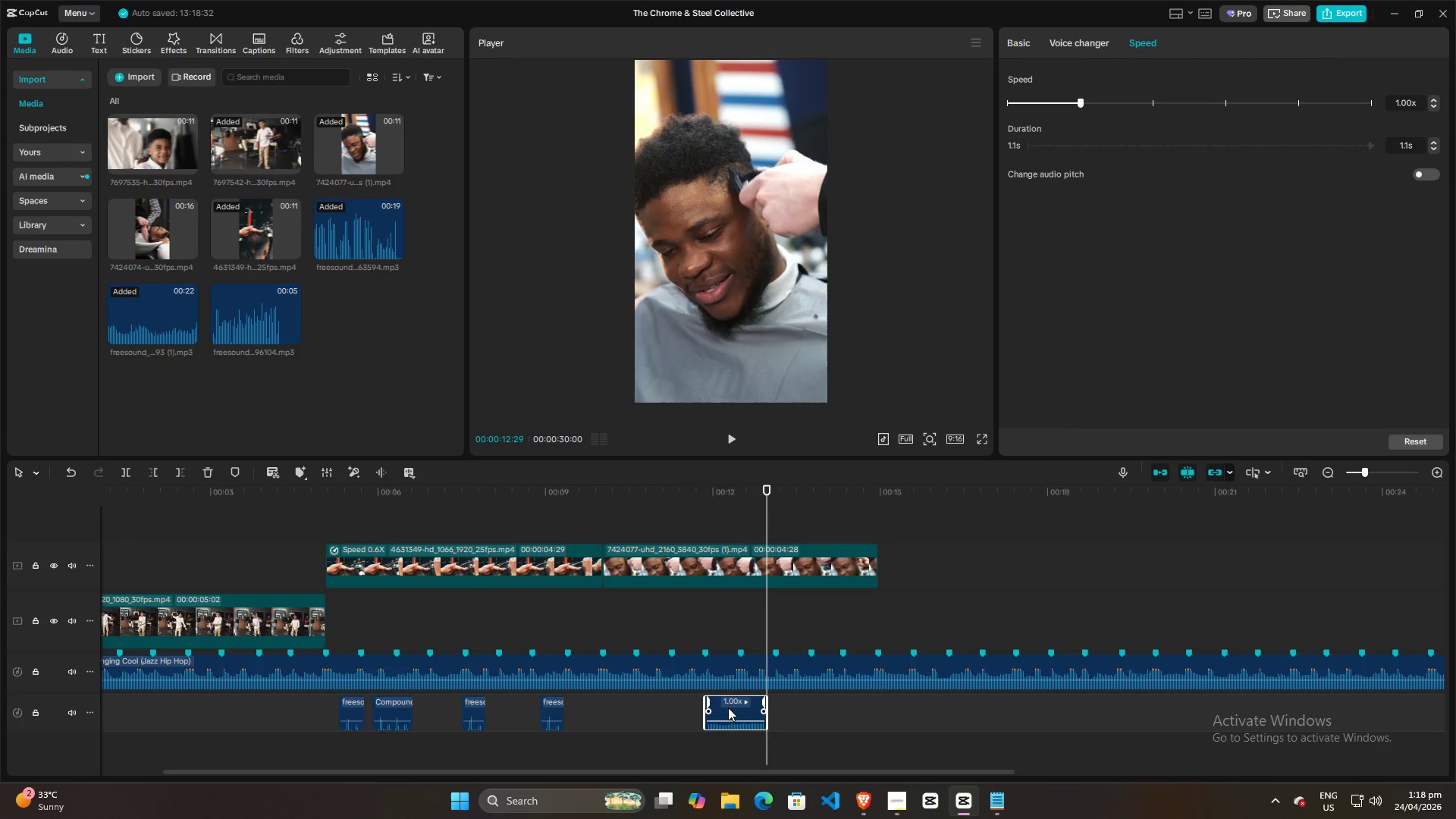 
left_click_drag(start_coordinate=[728, 711], to_coordinate=[661, 716])
 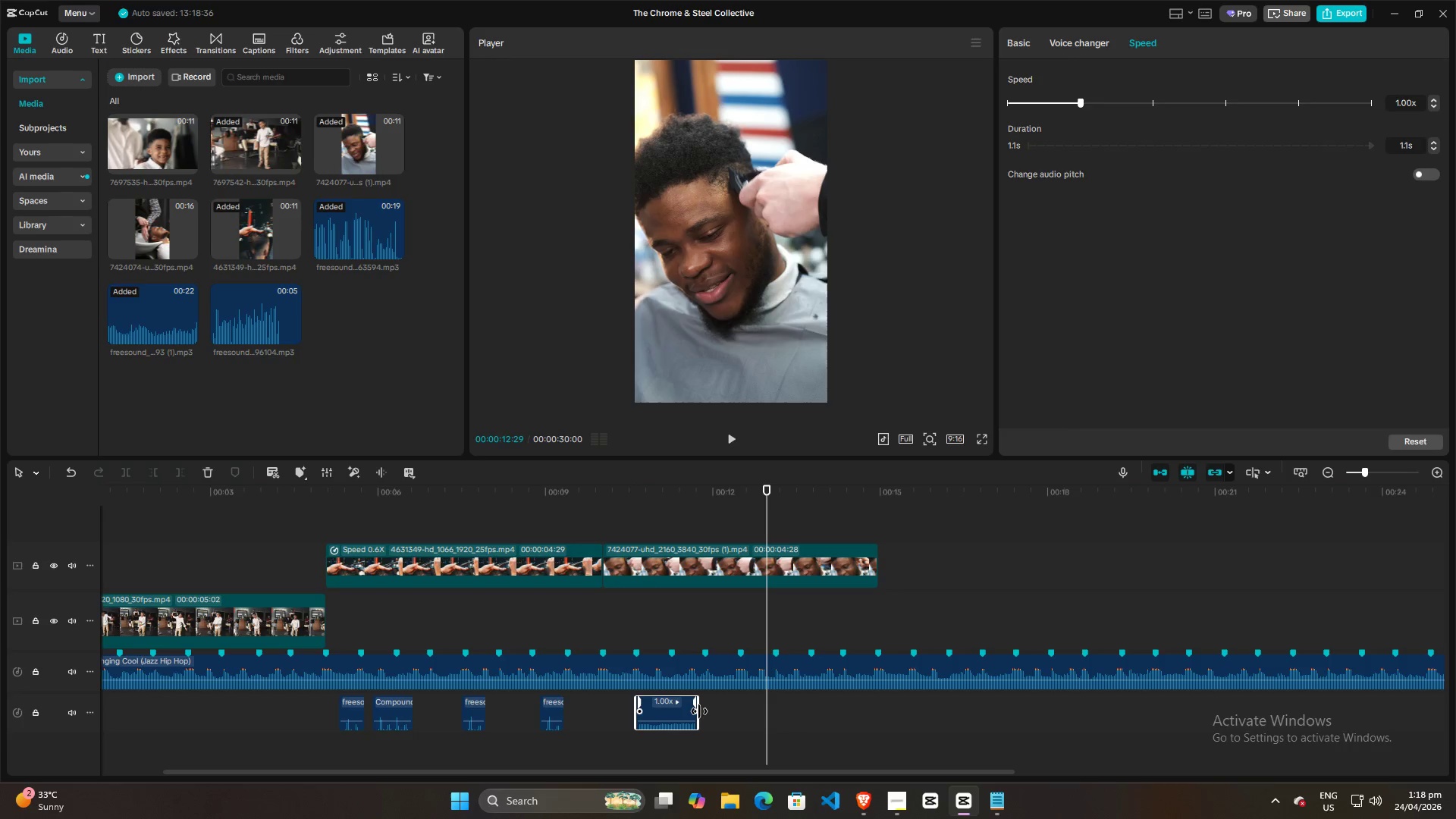 
left_click_drag(start_coordinate=[699, 710], to_coordinate=[675, 710])
 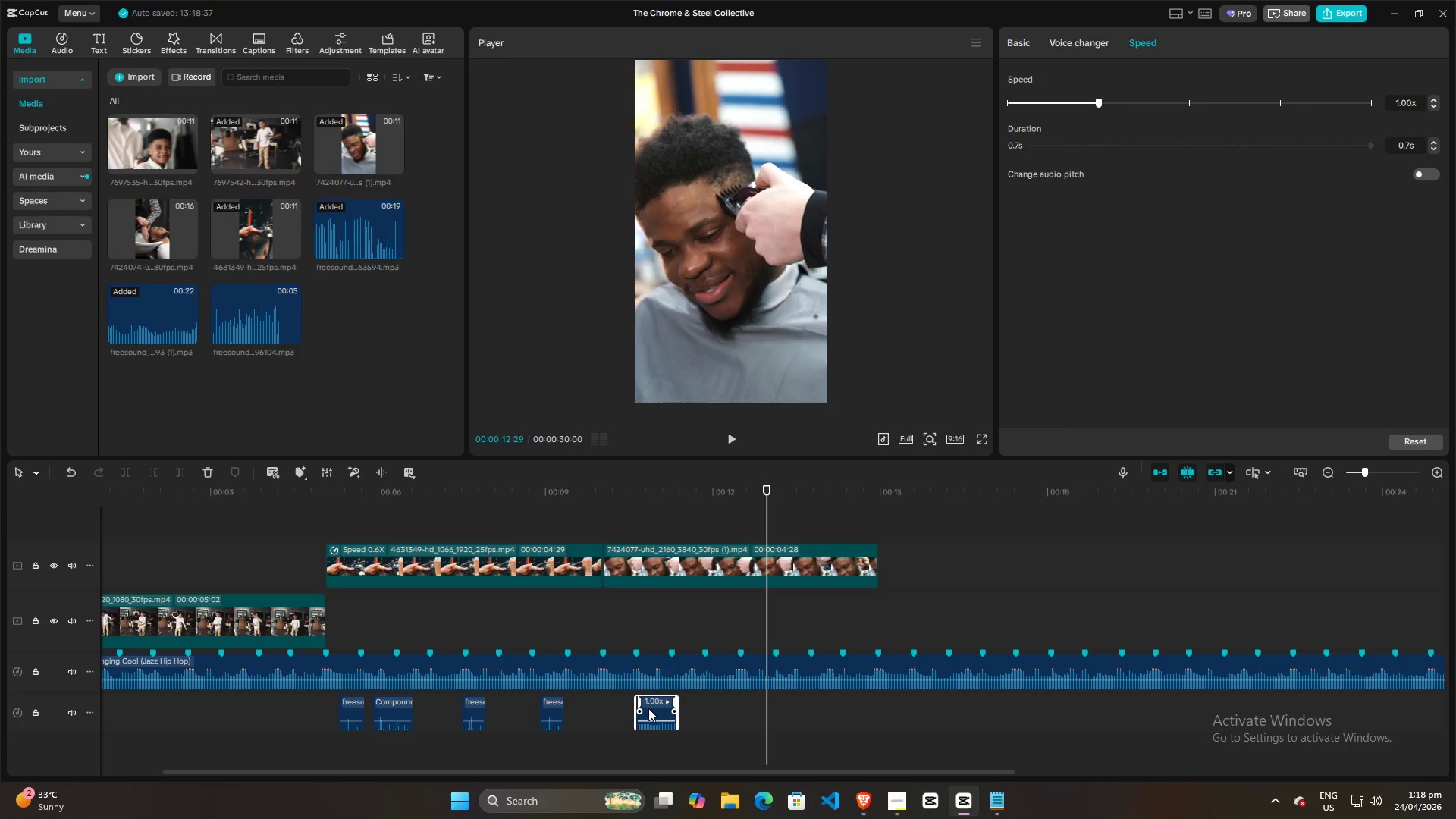 
left_click_drag(start_coordinate=[648, 708], to_coordinate=[507, 711])
 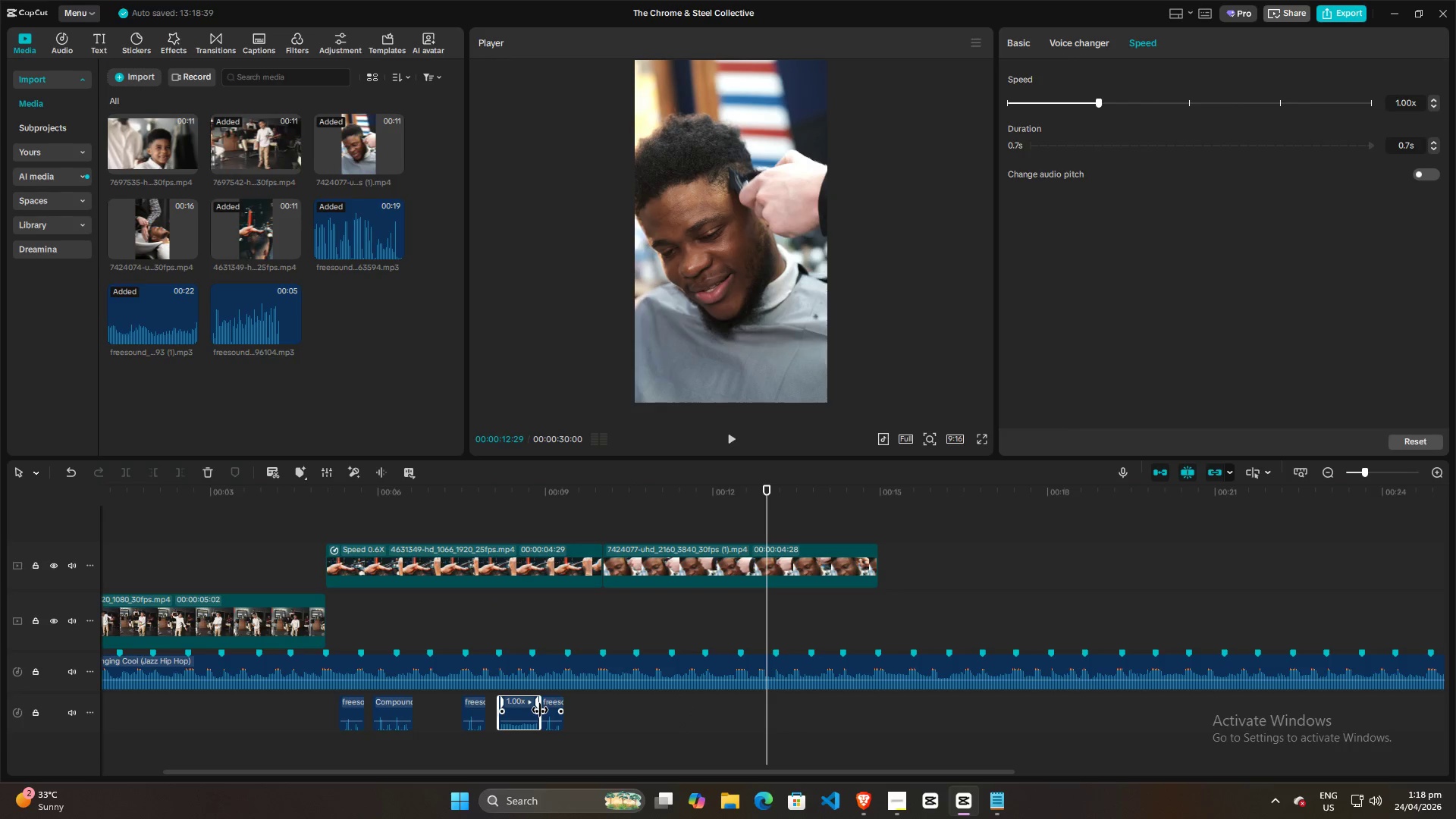 
left_click_drag(start_coordinate=[540, 710], to_coordinate=[529, 710])
 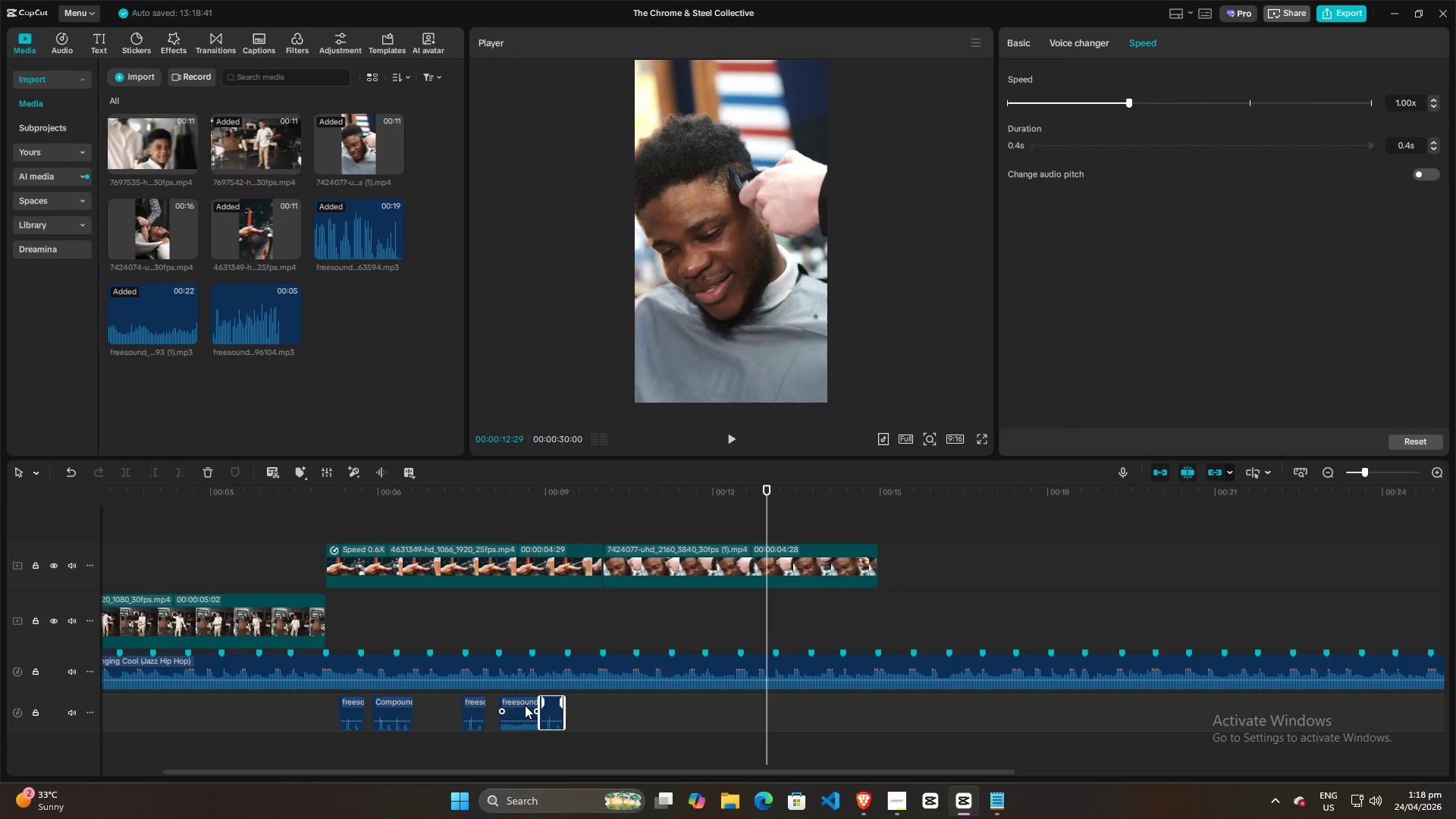 
left_click([525, 705])
 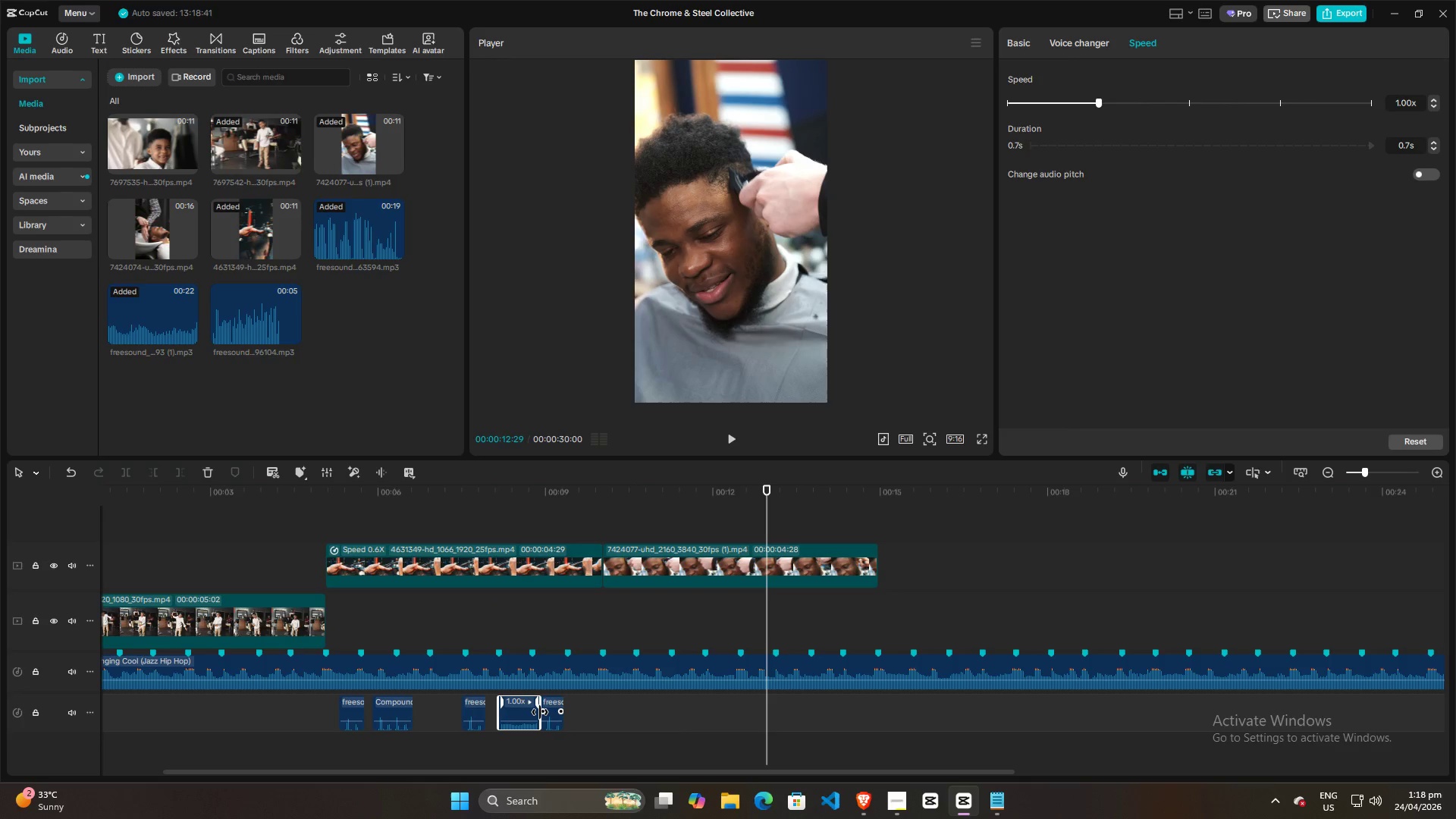 
left_click_drag(start_coordinate=[539, 714], to_coordinate=[527, 714])
 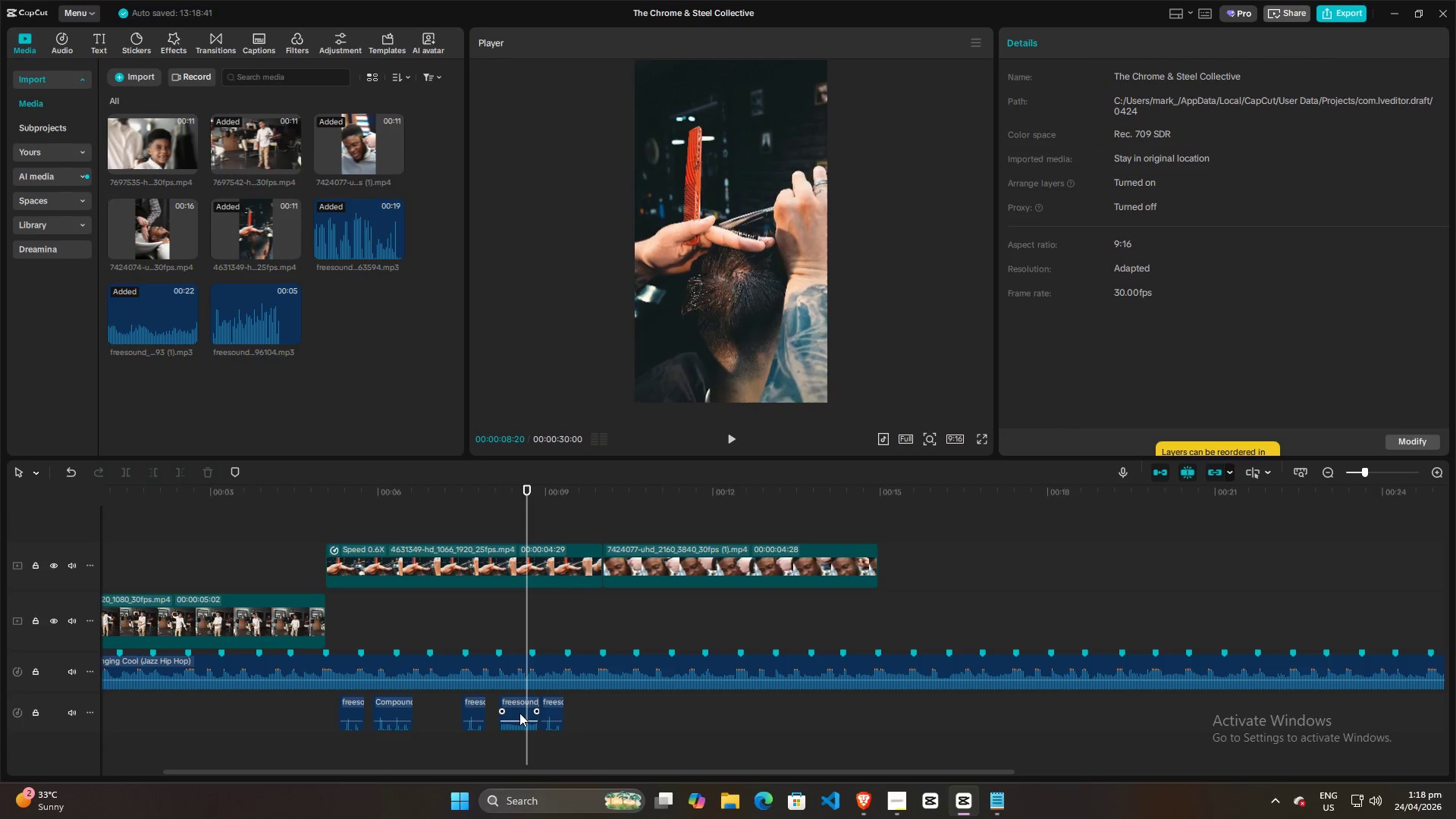 
left_click([519, 713])
 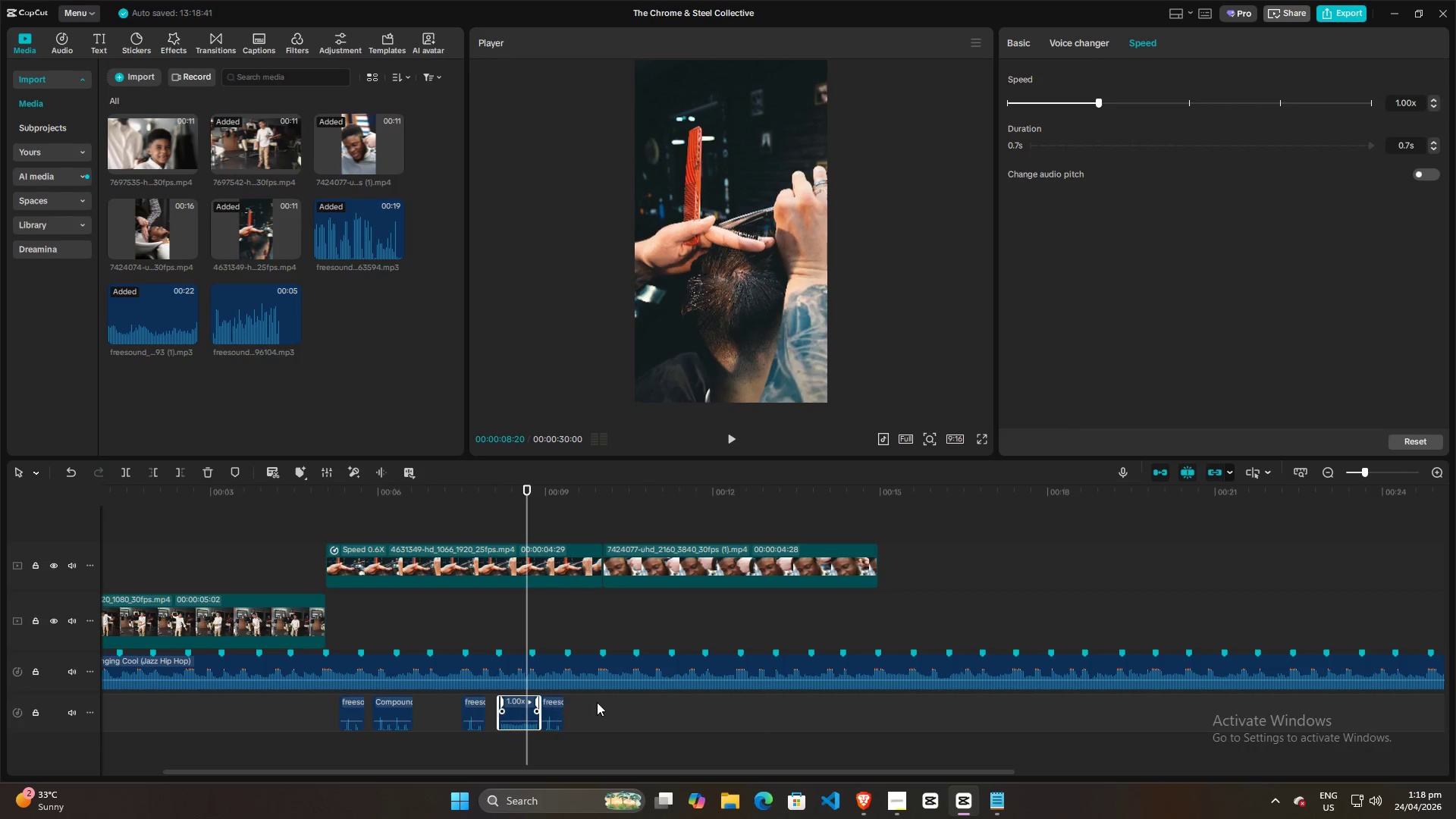 
hold_key(key=ControlLeft, duration=0.38)
scroll: coordinate [605, 692], scroll_direction: down, amount: 1.0
 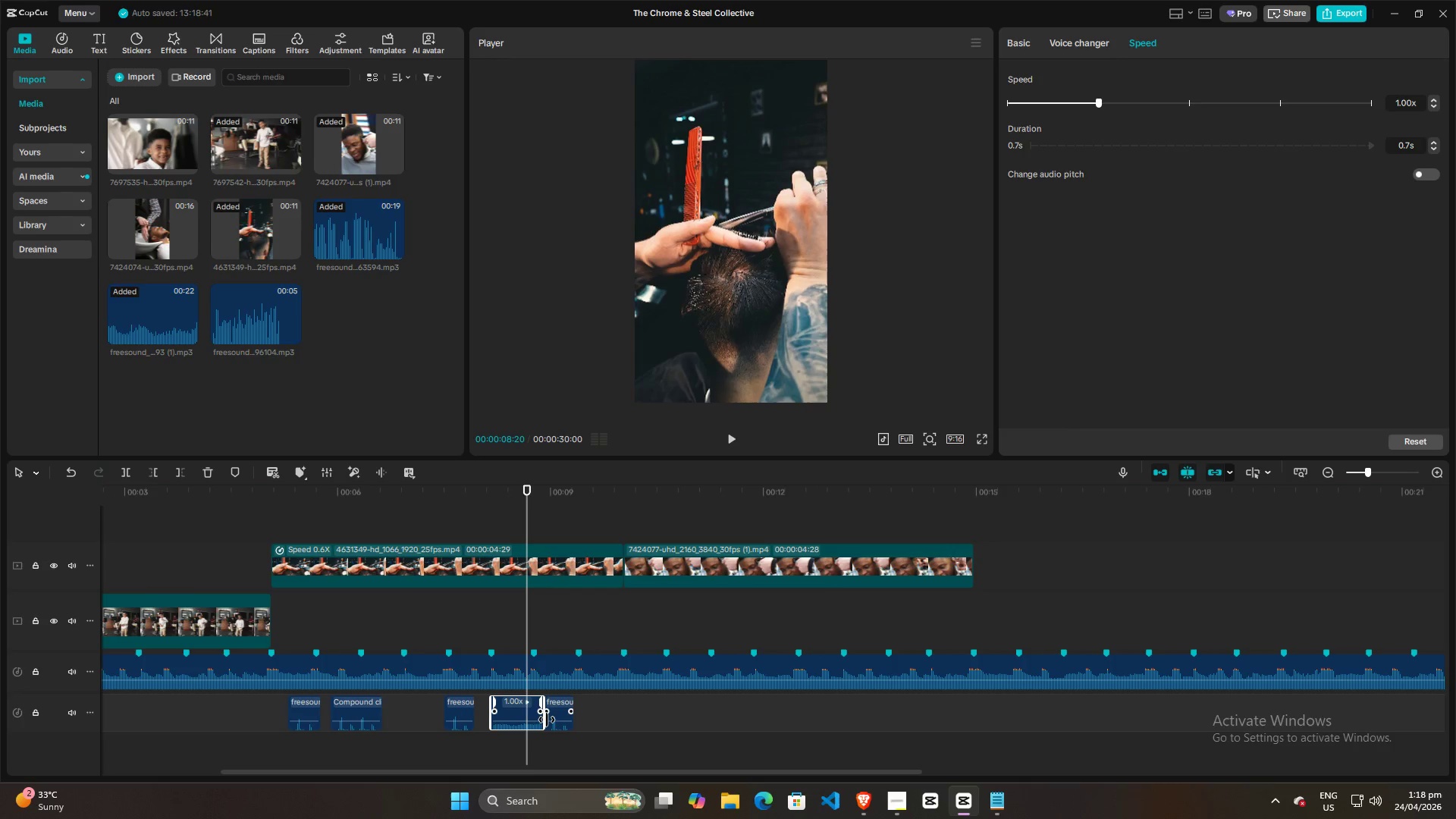 
left_click_drag(start_coordinate=[547, 720], to_coordinate=[530, 721])
 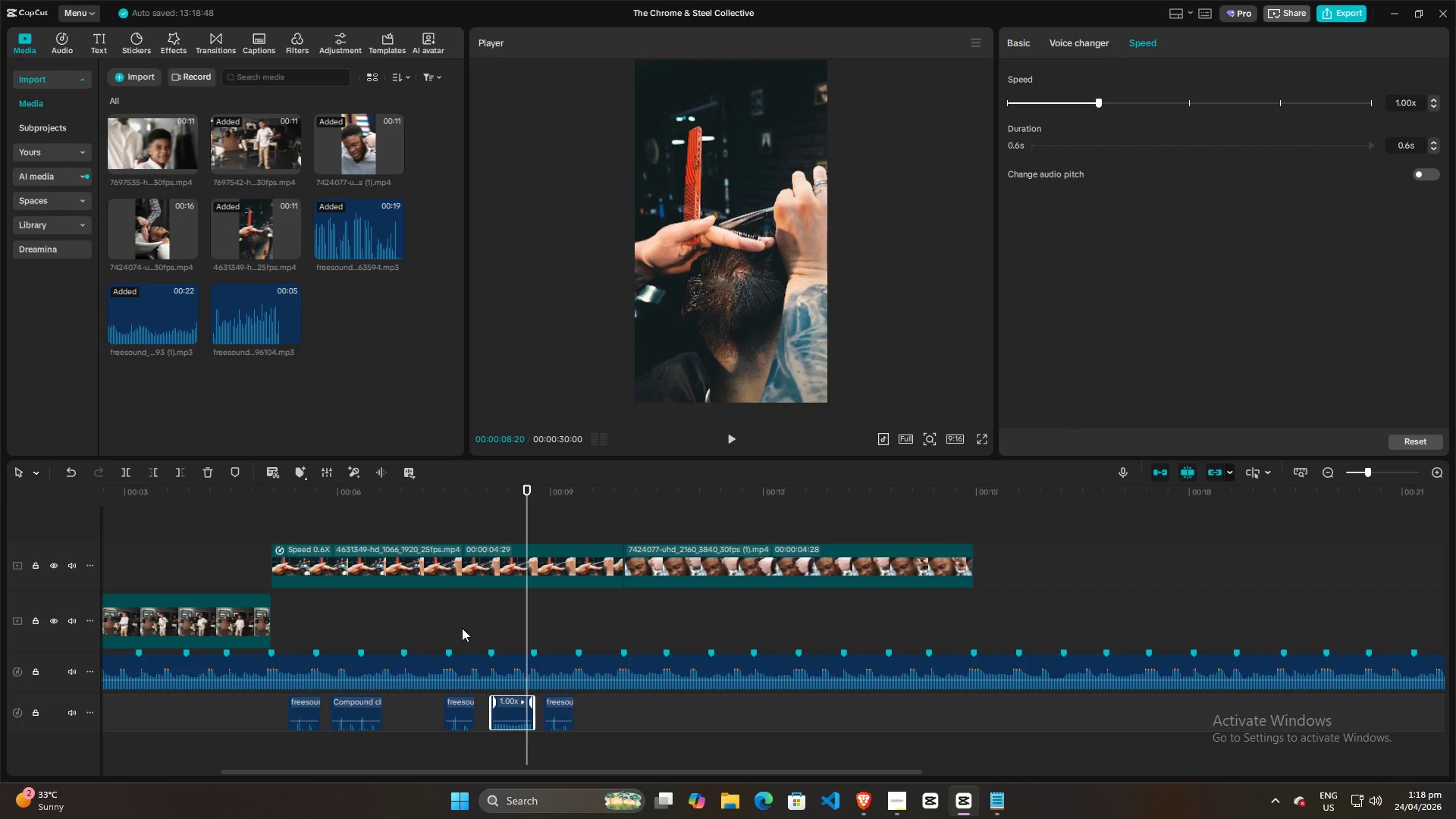 
left_click([462, 627])
 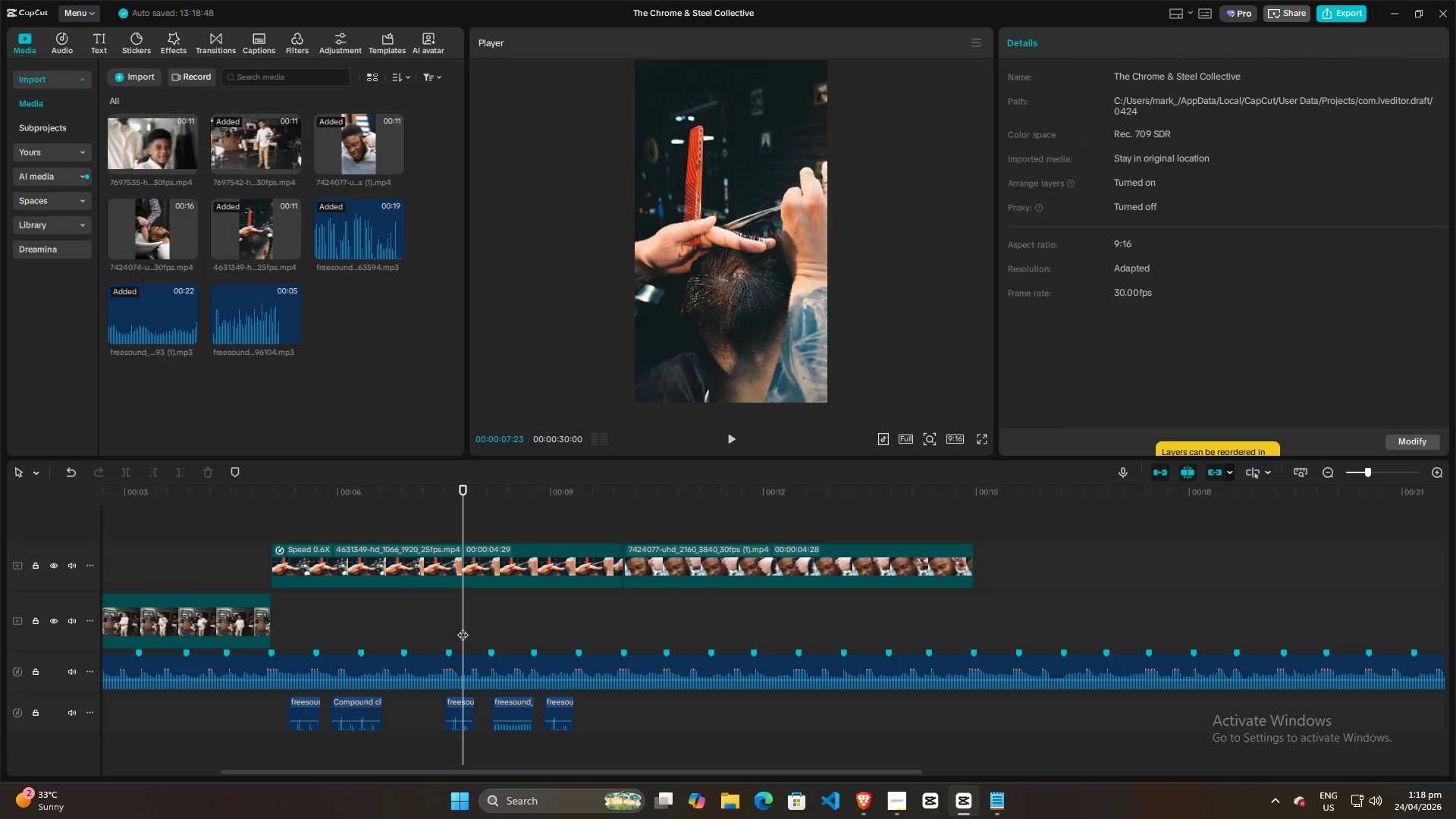 
key(Space)
 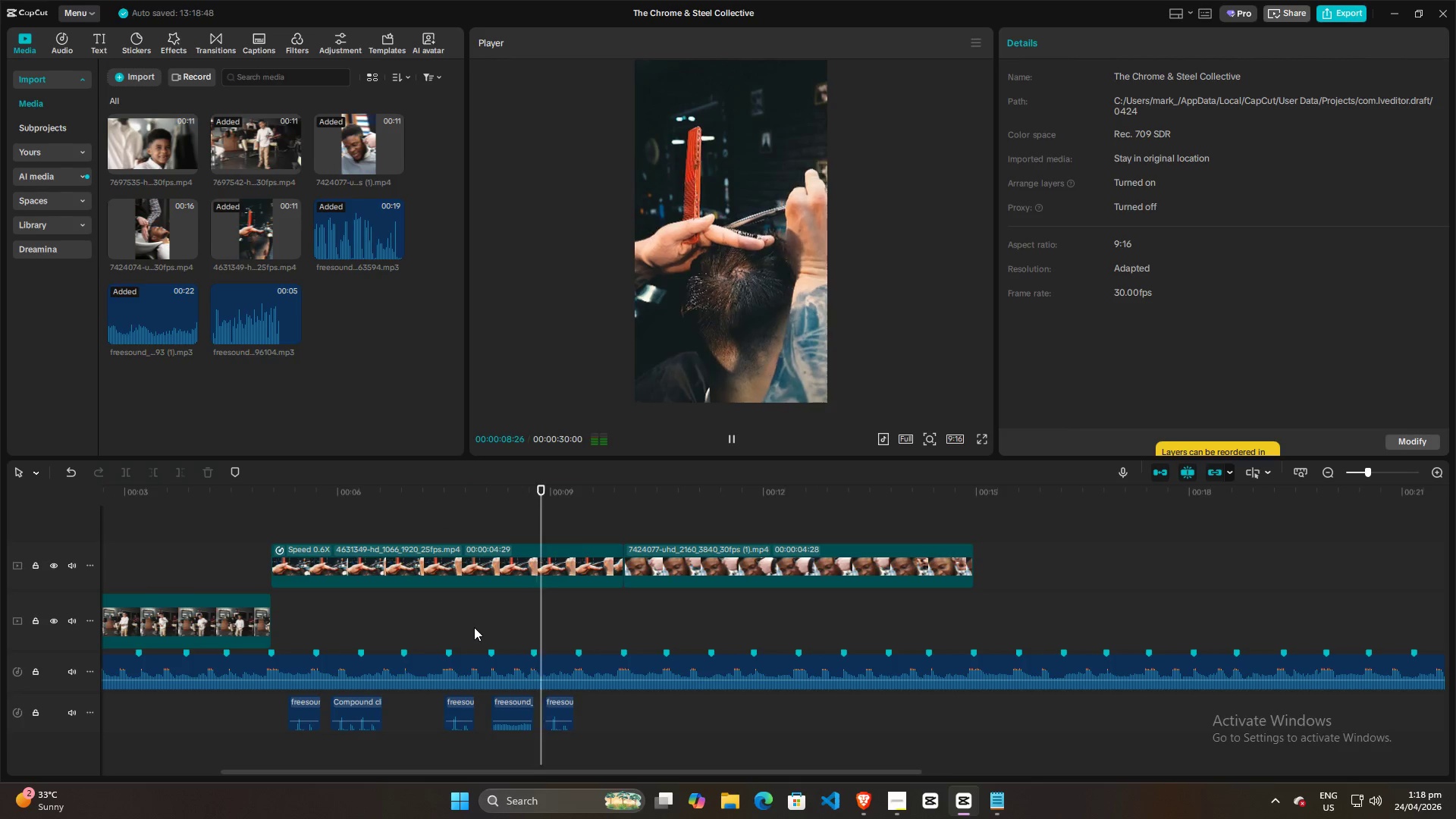 
key(Space)
 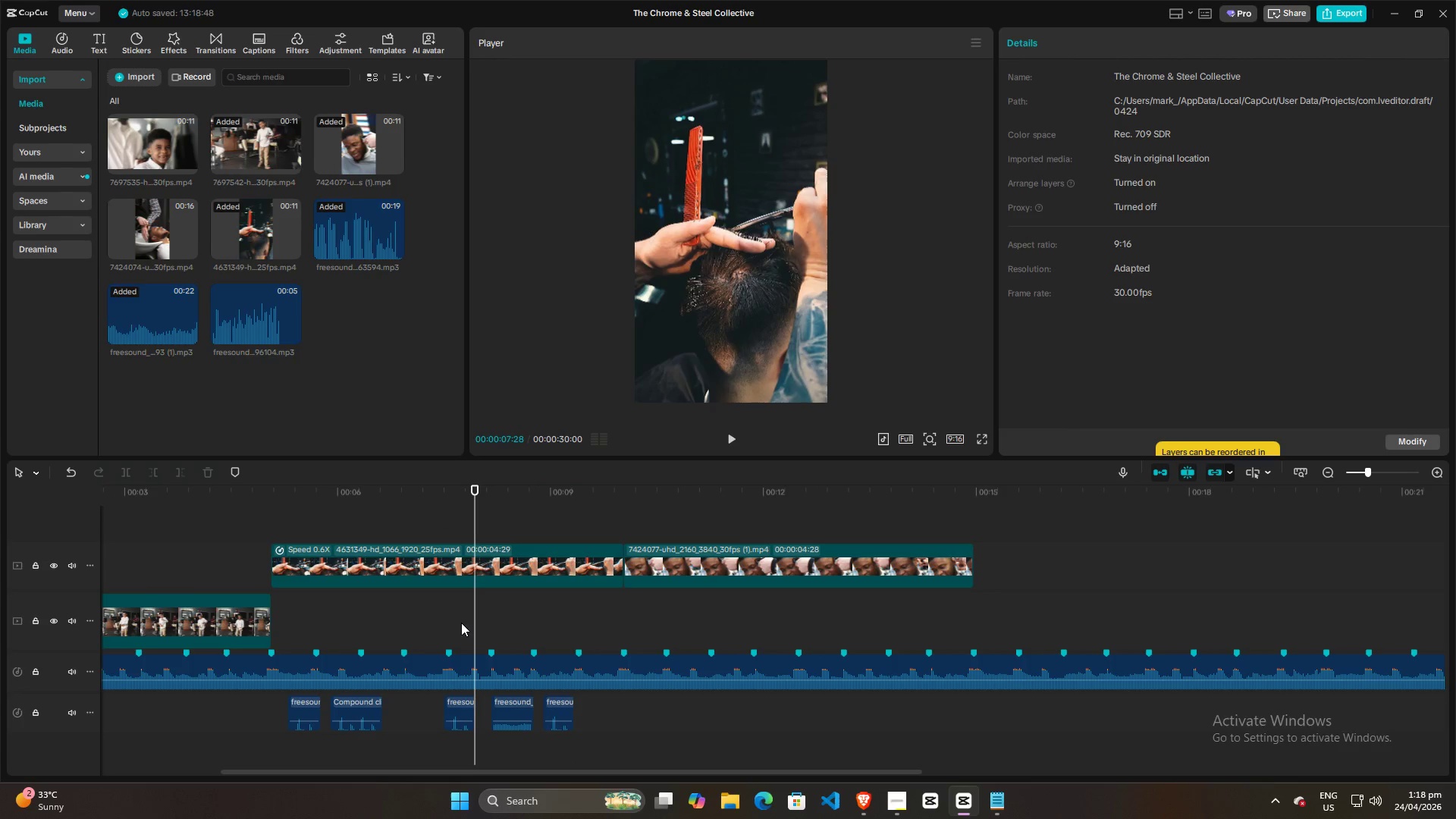 
double_click([456, 620])
 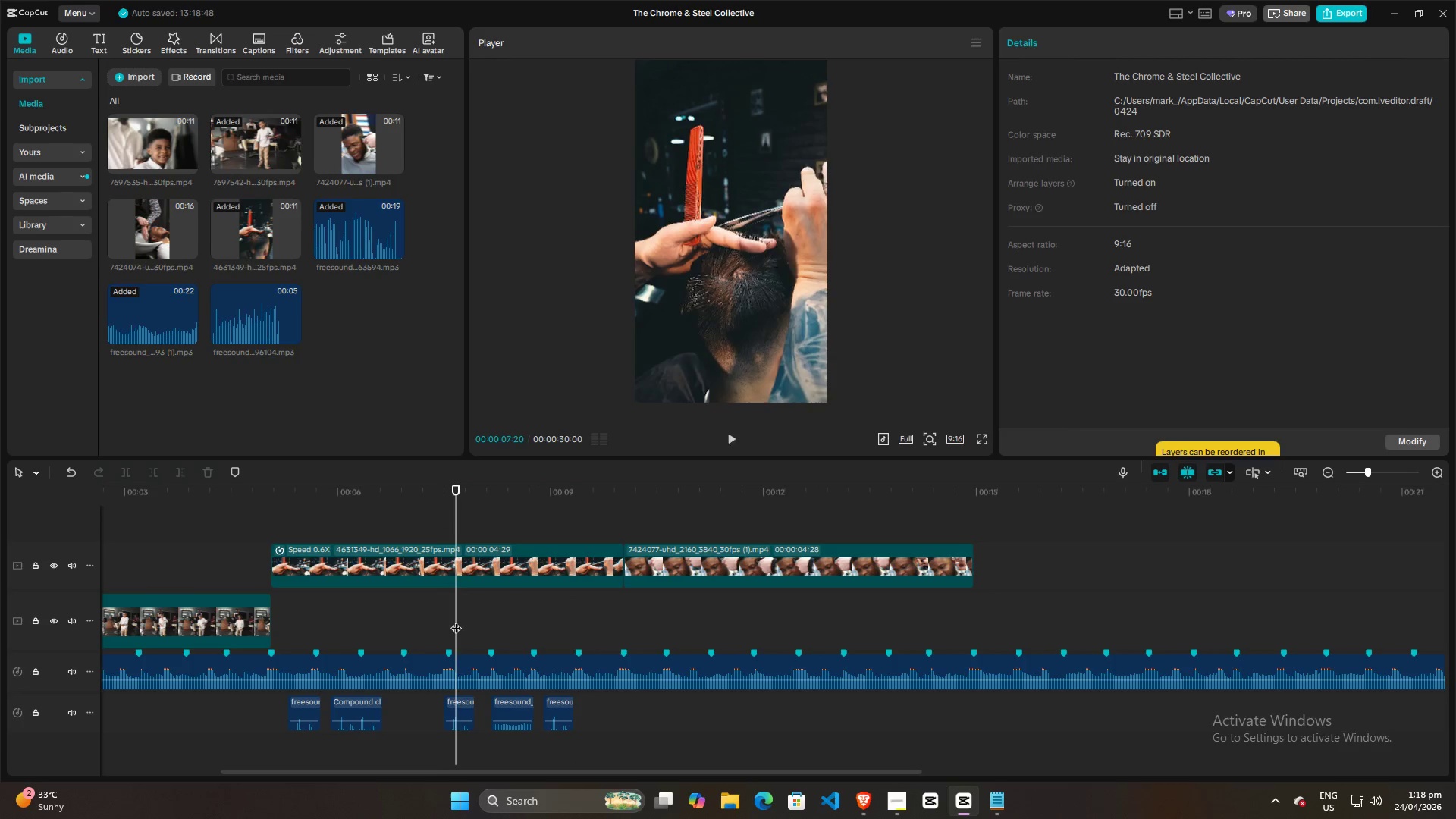 
key(Space)
 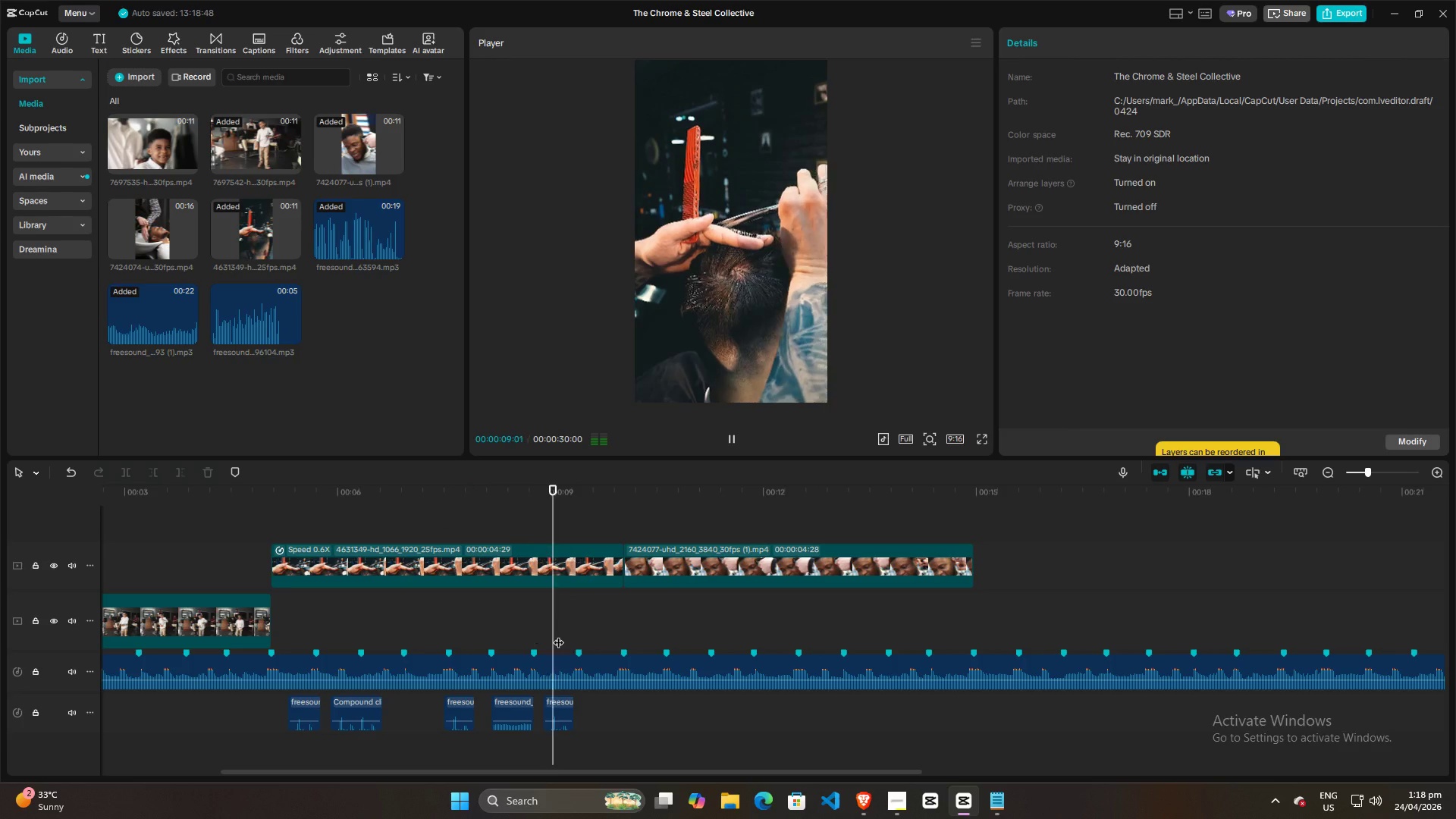 
key(Space)
 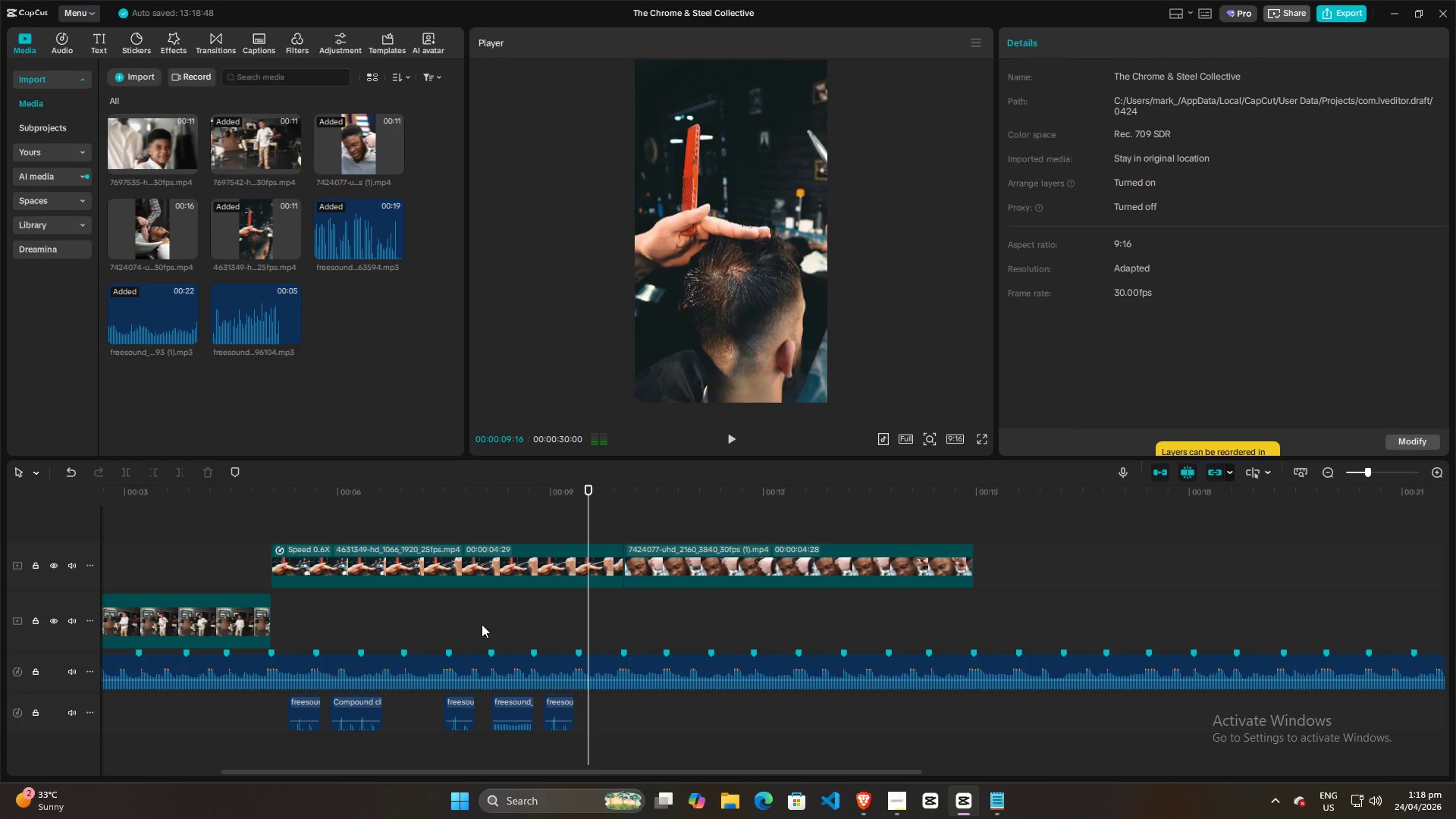 
left_click([482, 624])
 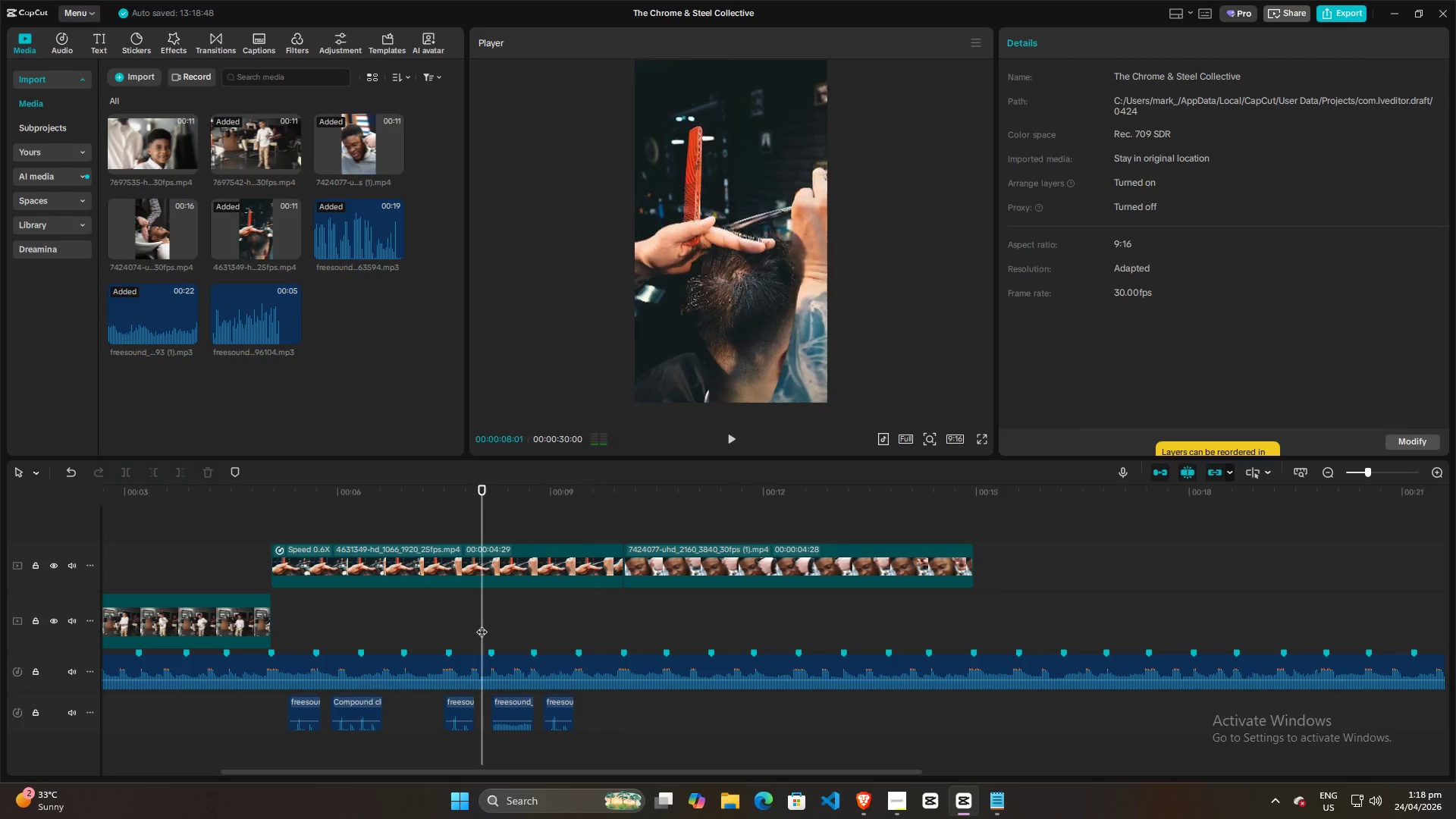 
key(Space)
 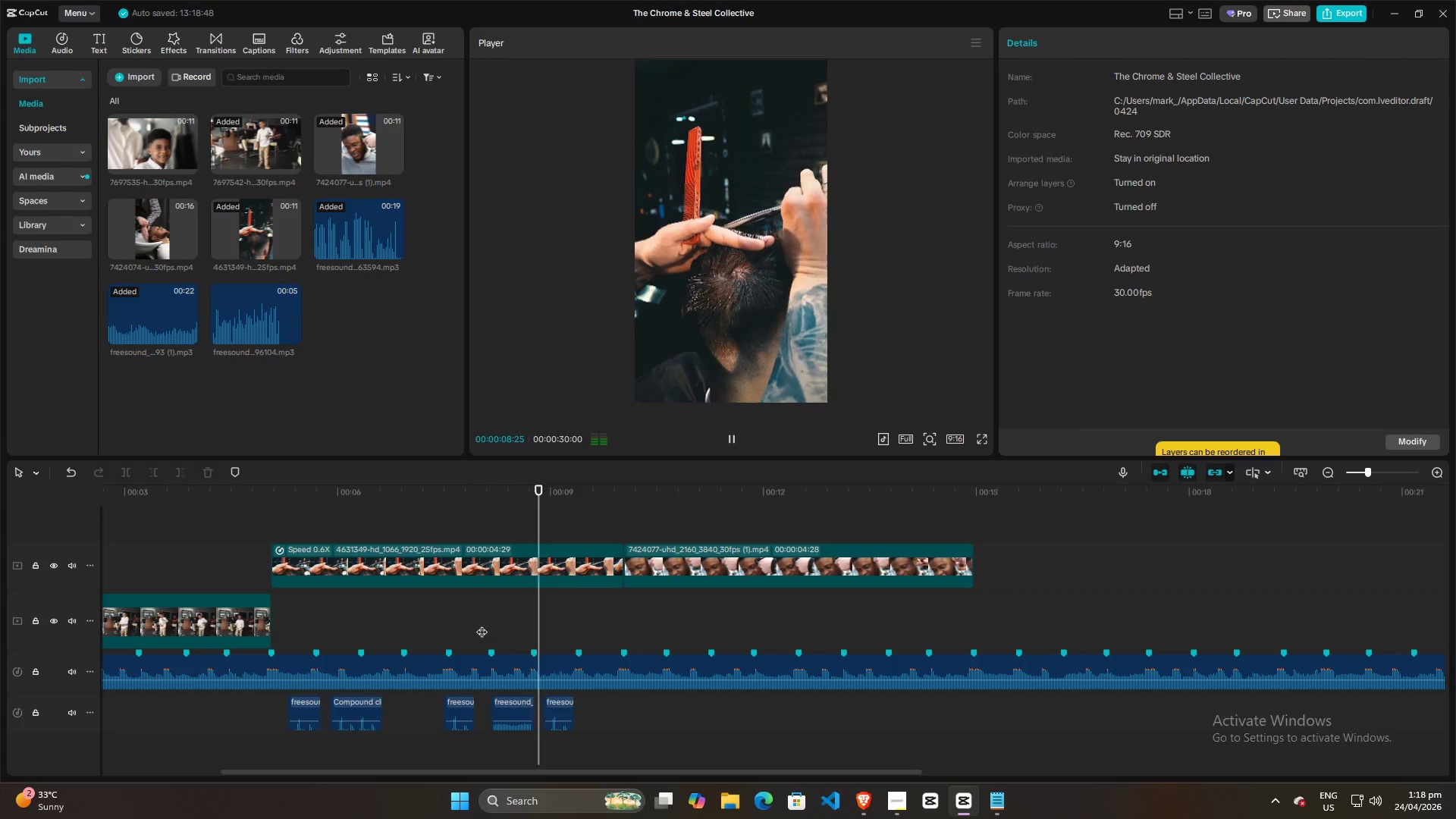 
key(Space)
 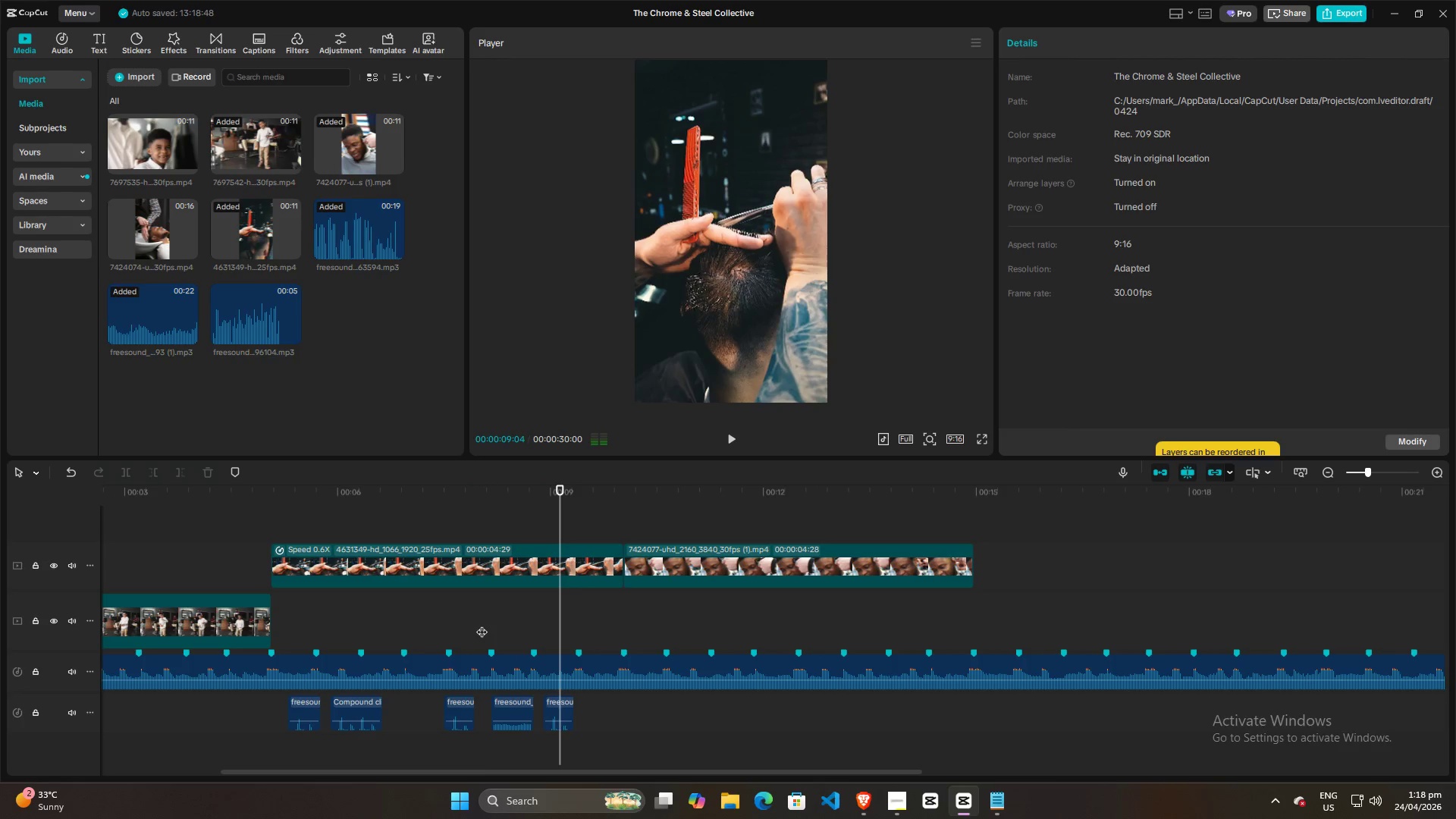 
left_click([482, 624])
 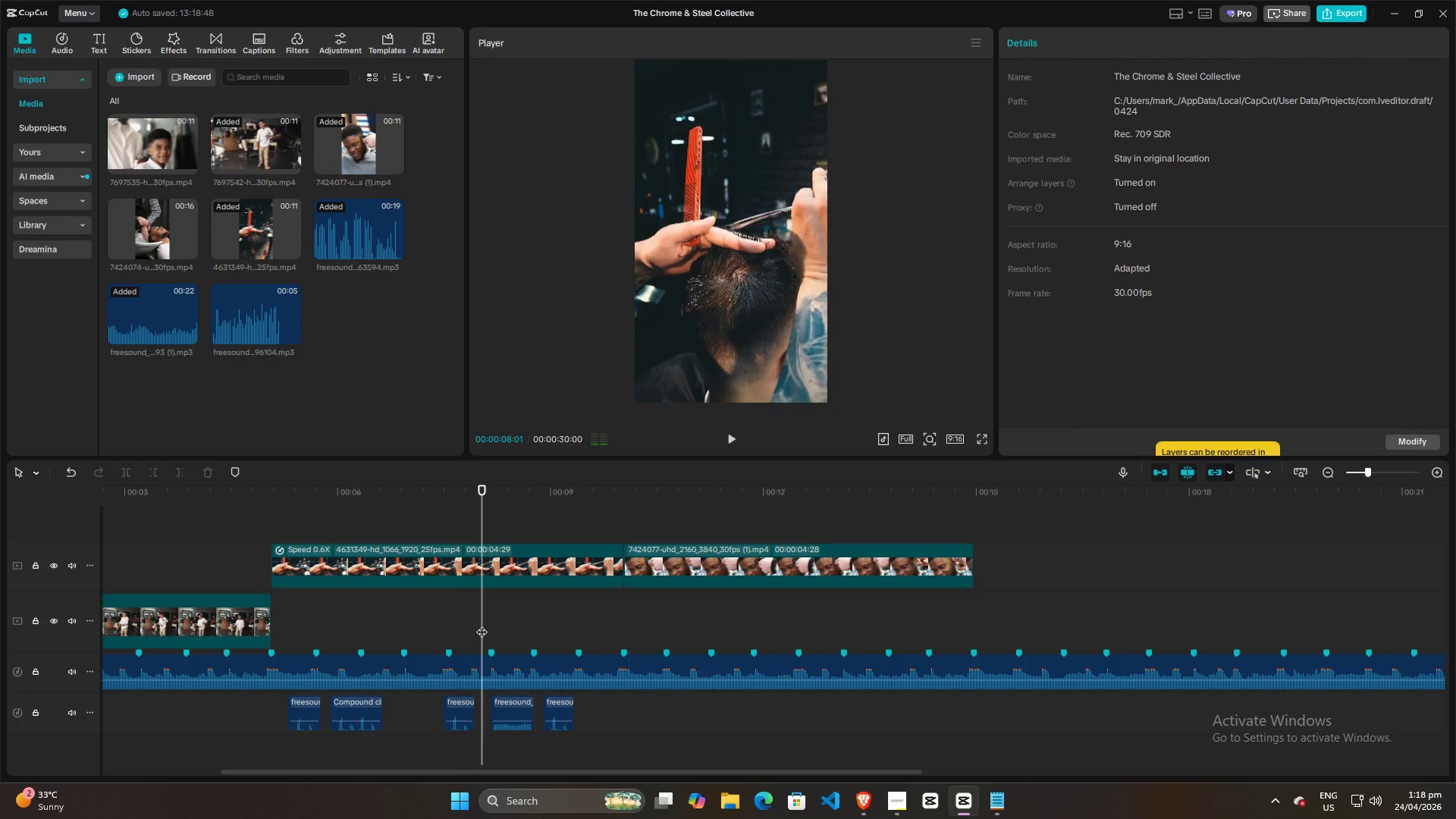 
key(Space)
 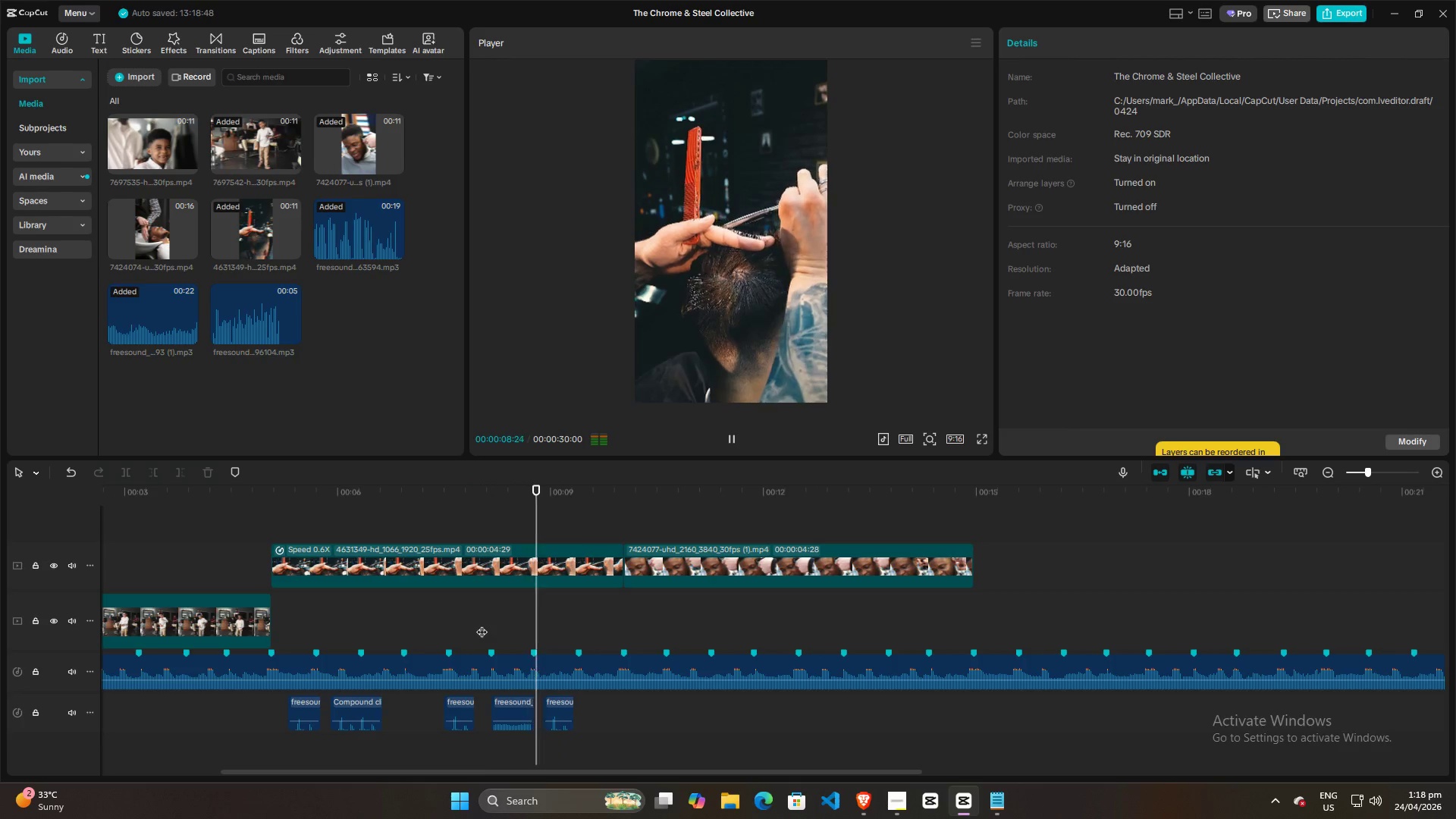 
key(Space)
 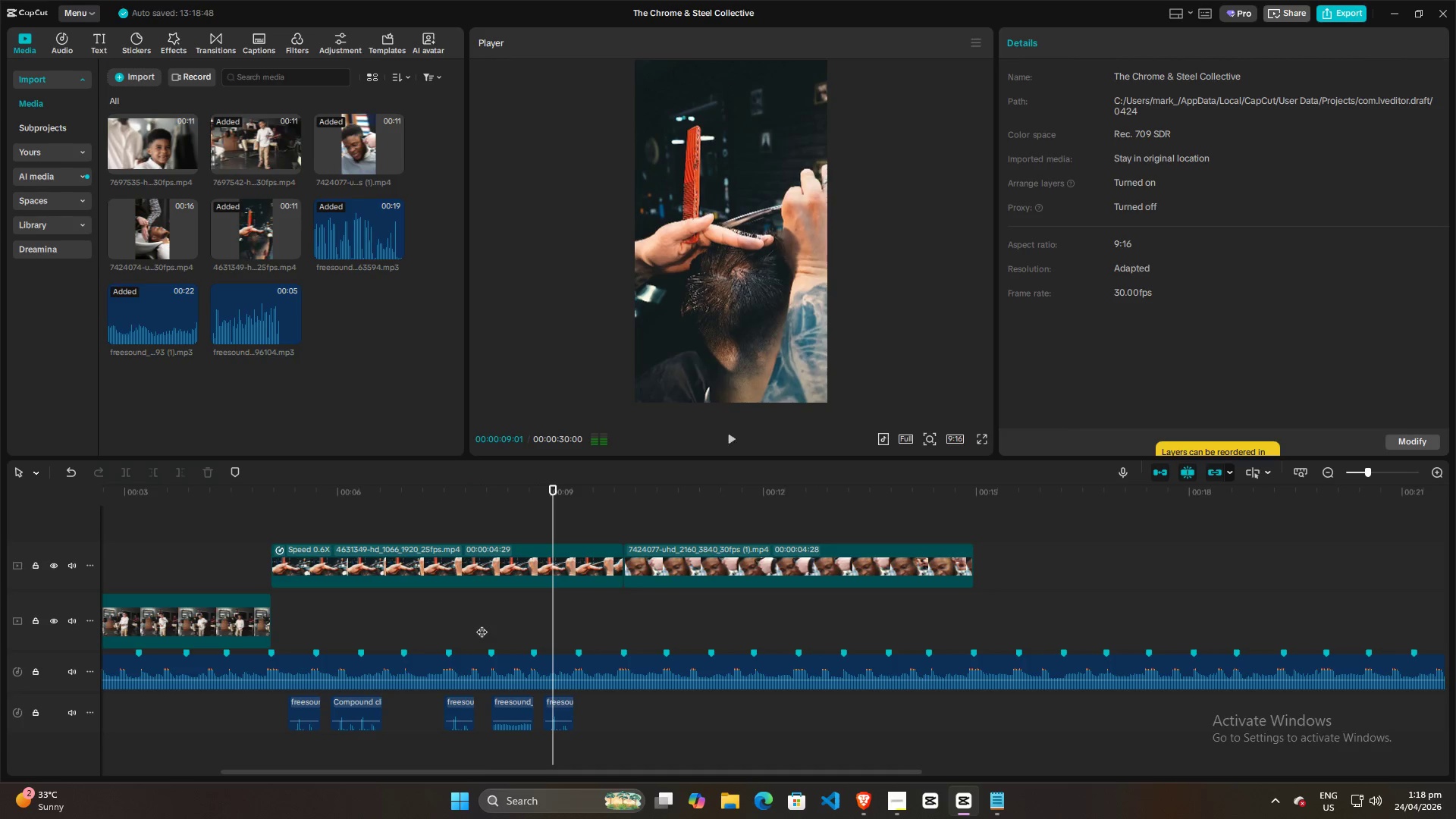 
left_click([482, 624])
 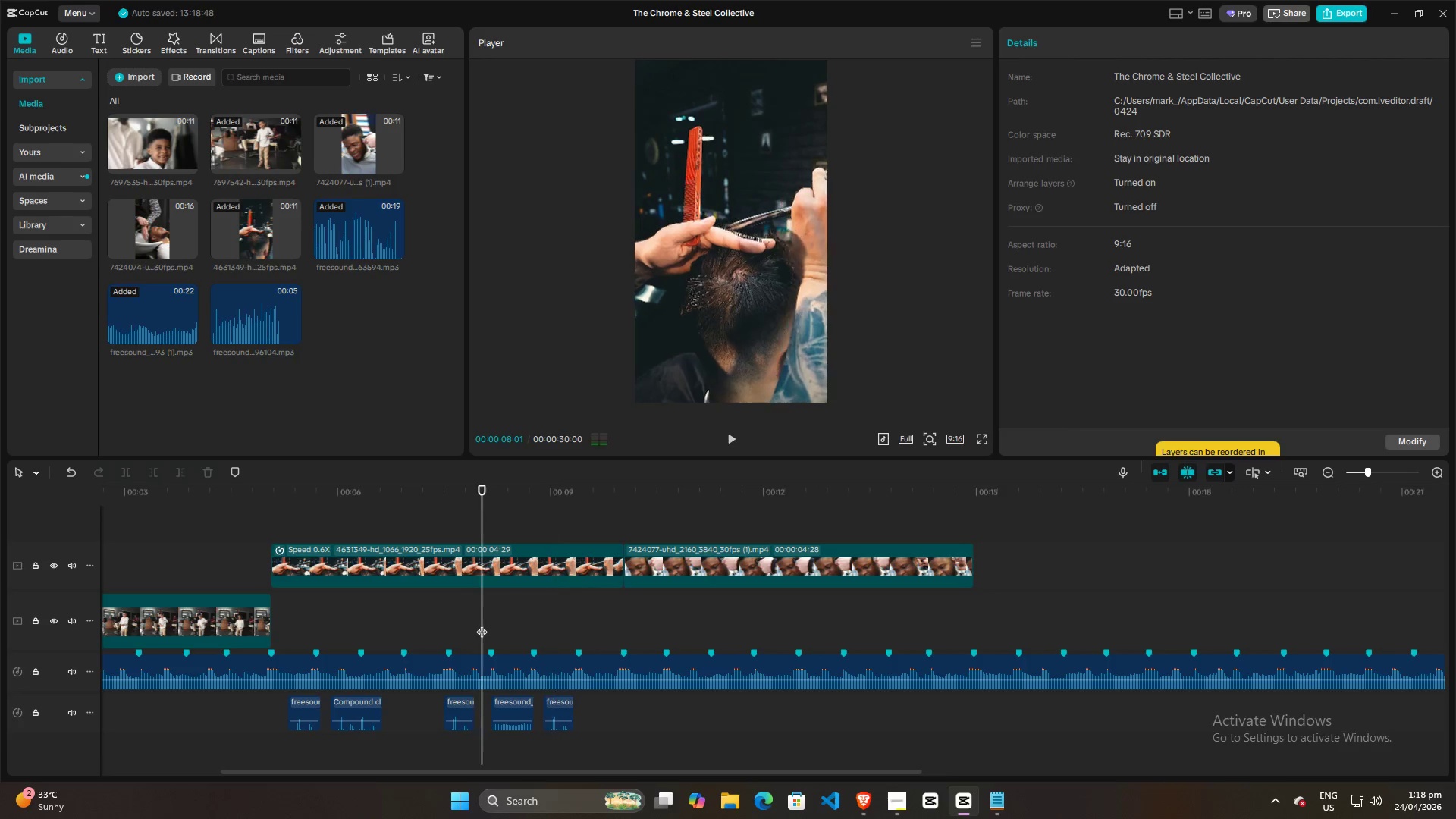 
key(Space)
 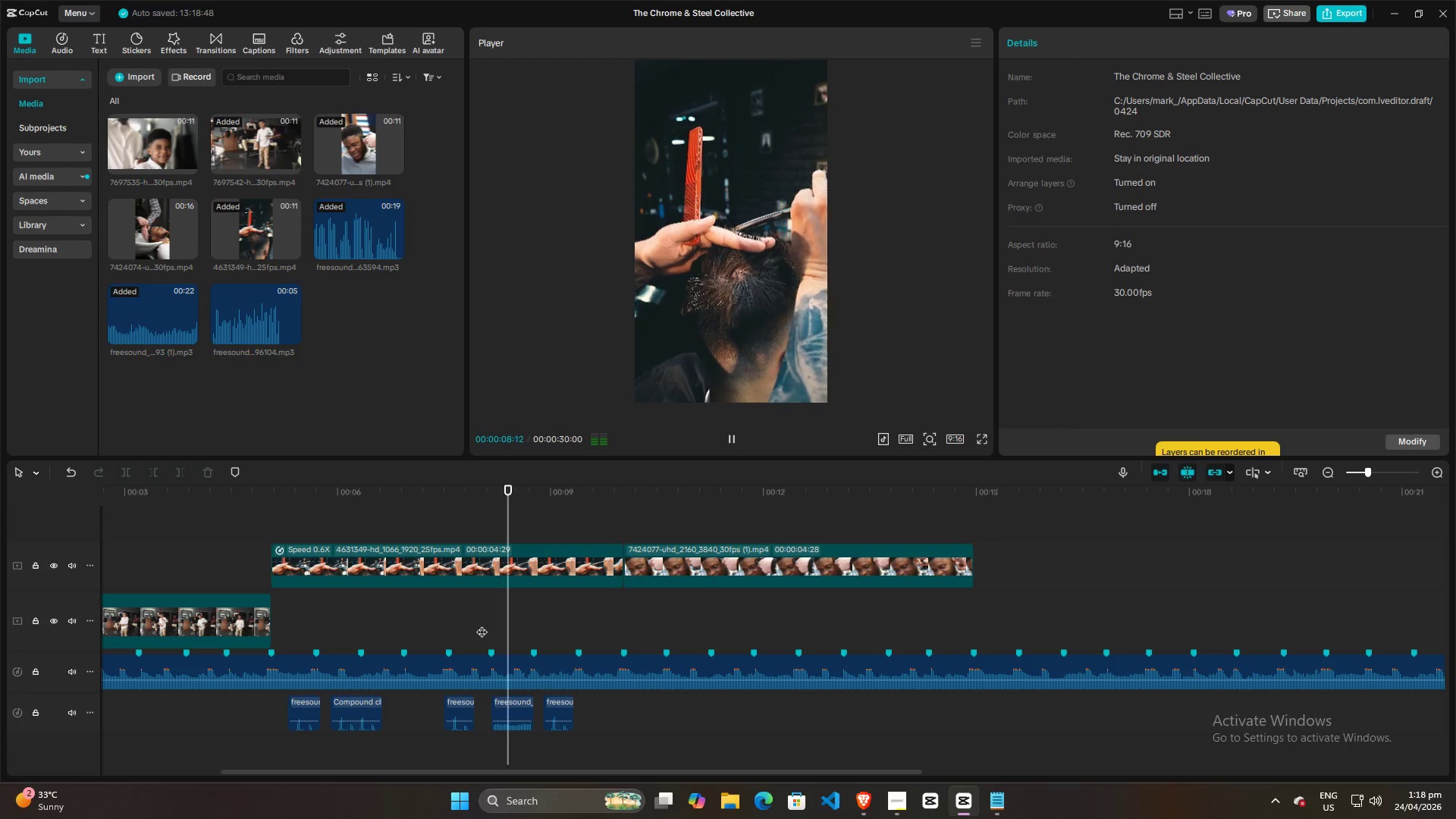 
key(Space)
 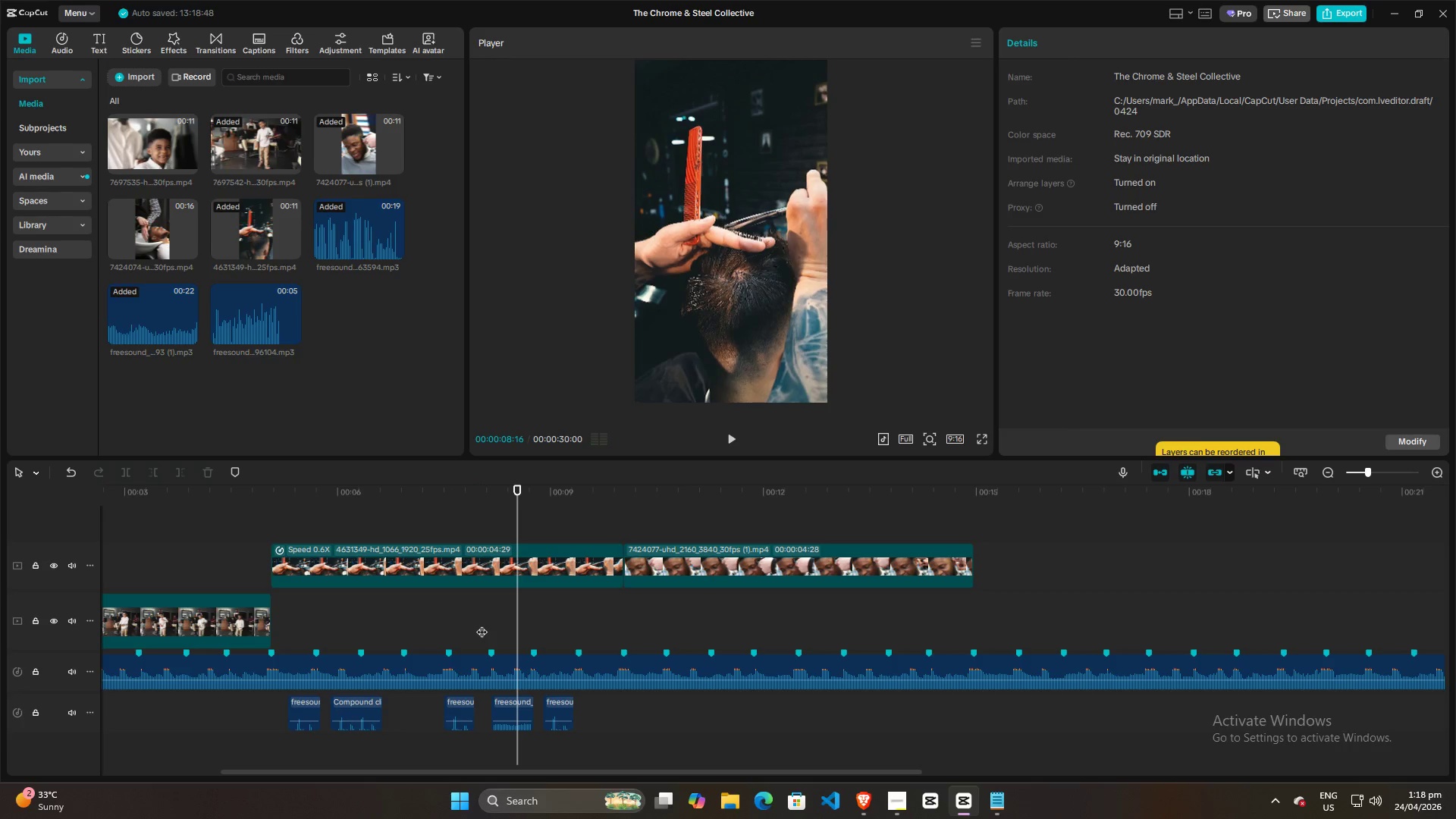 
key(Space)
 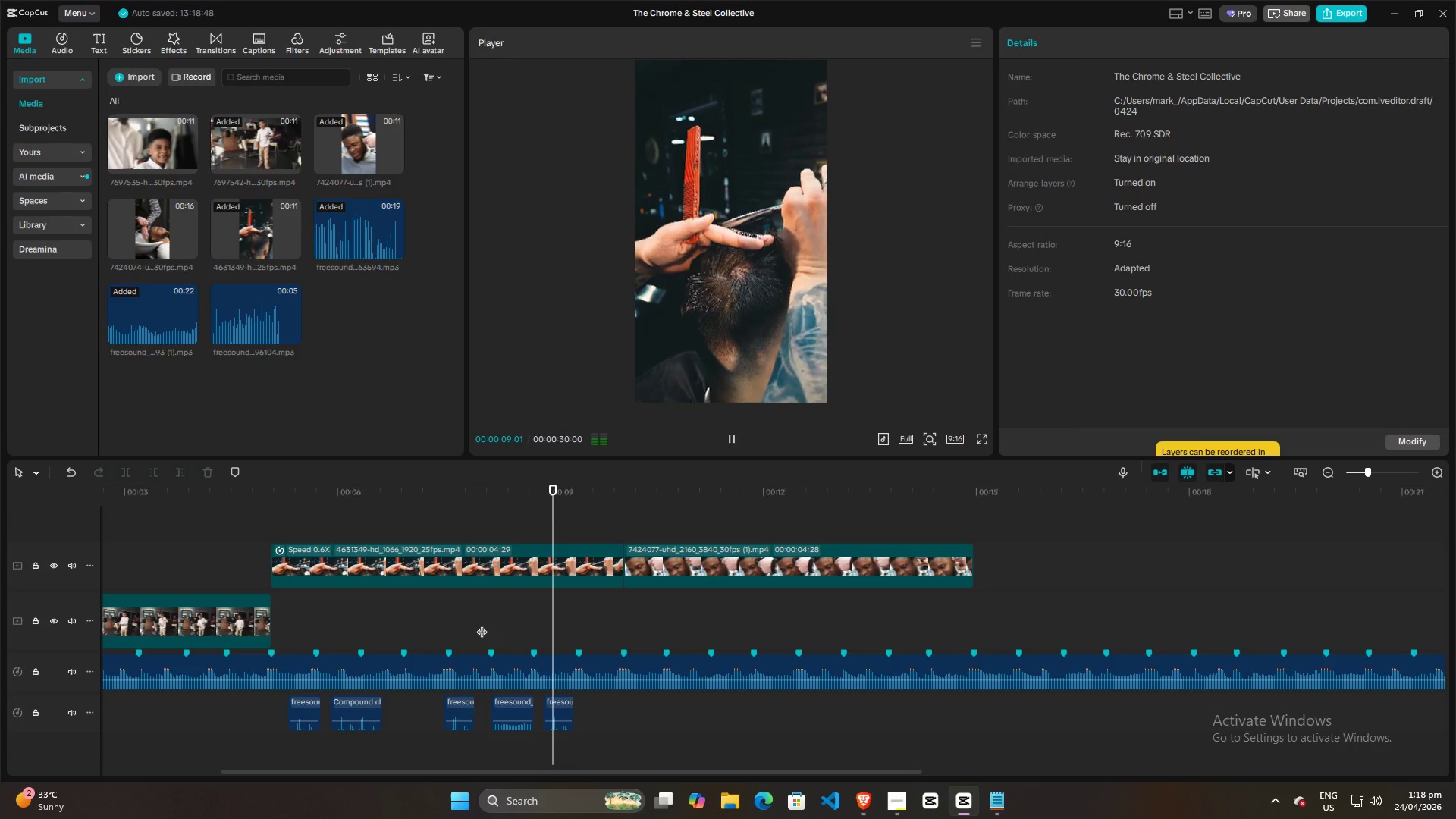 
key(Space)
 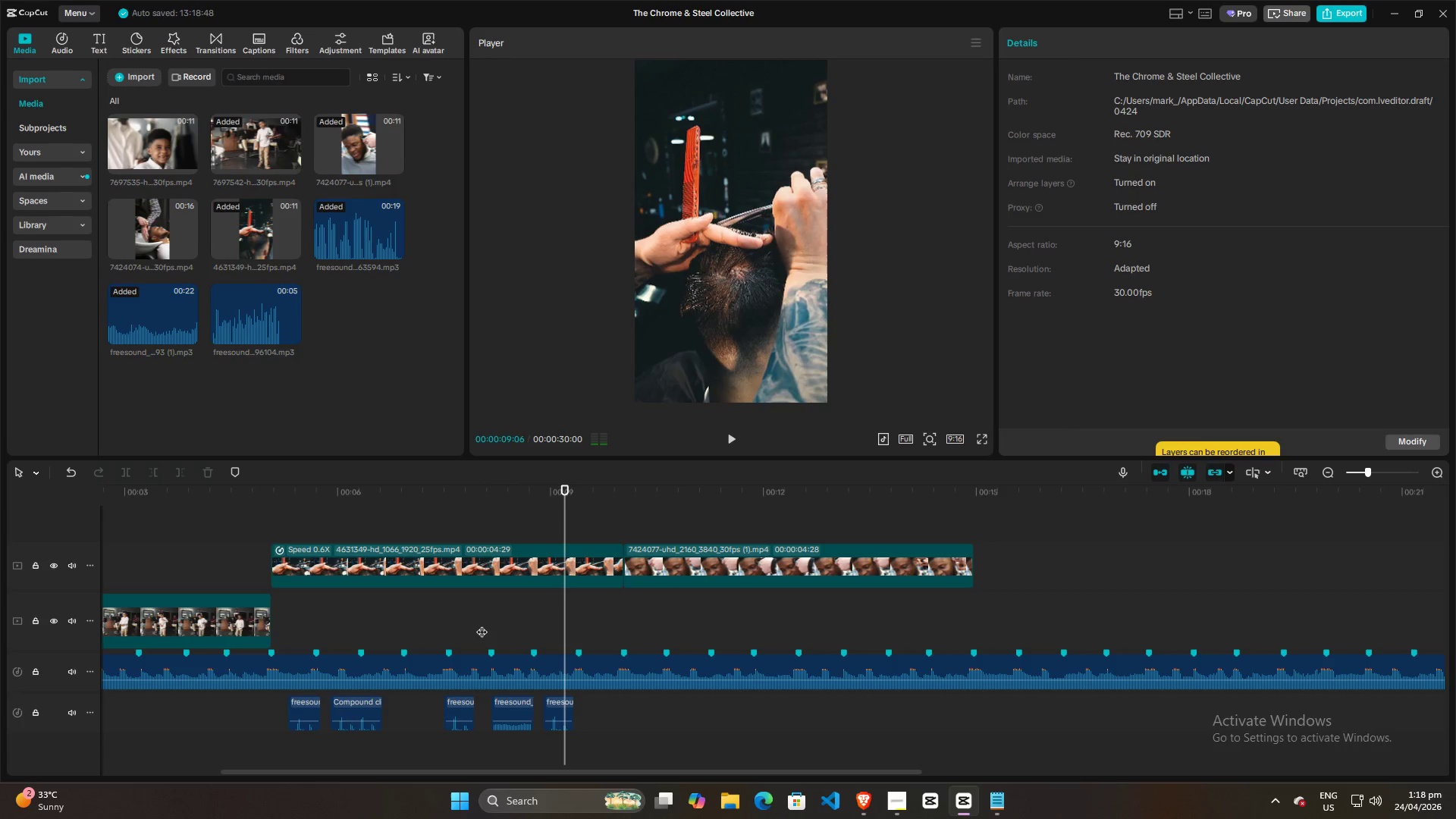 
left_click([482, 624])
 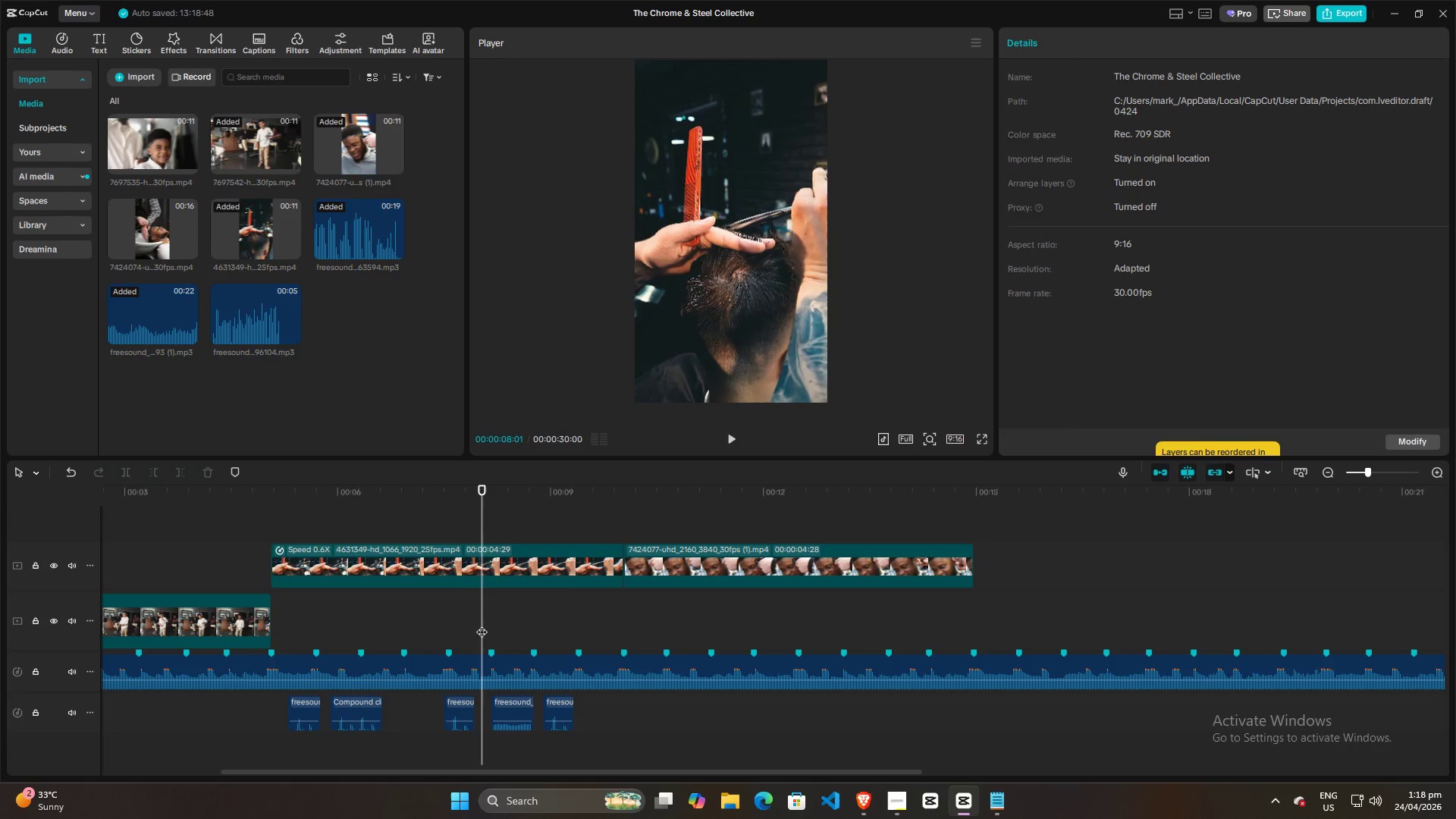 
key(Space)
 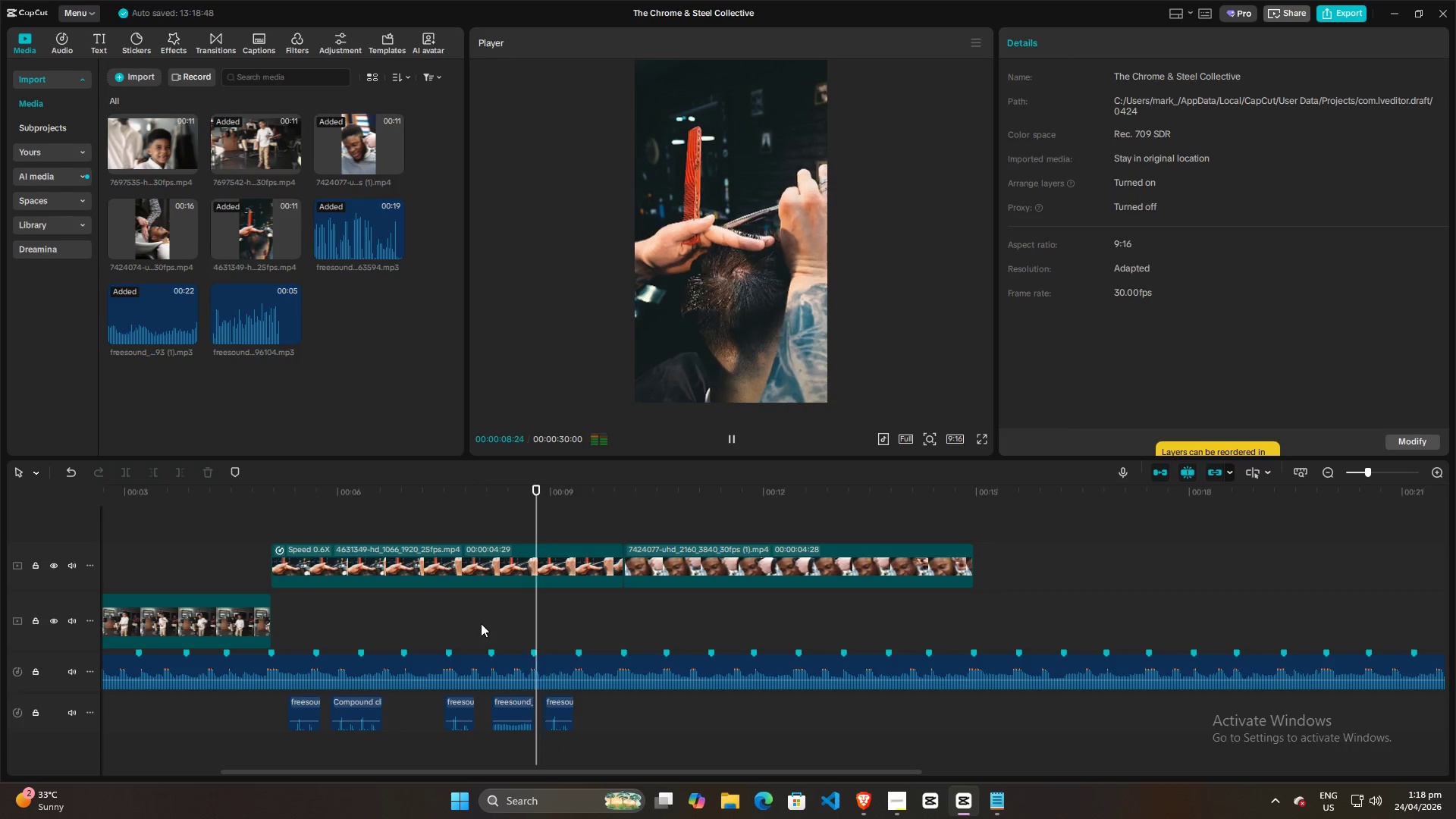 
key(Space)
 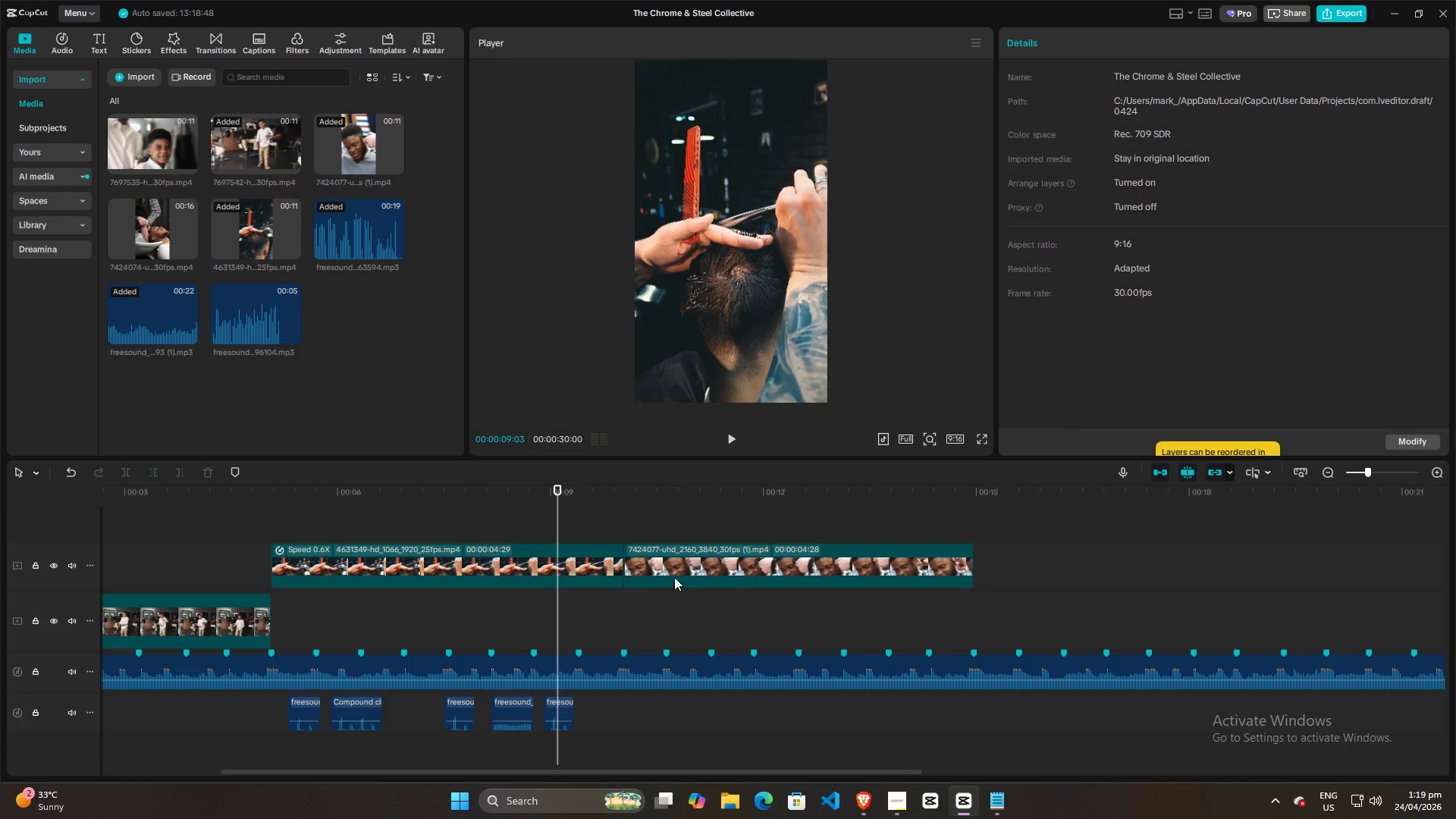 
left_click([674, 570])
 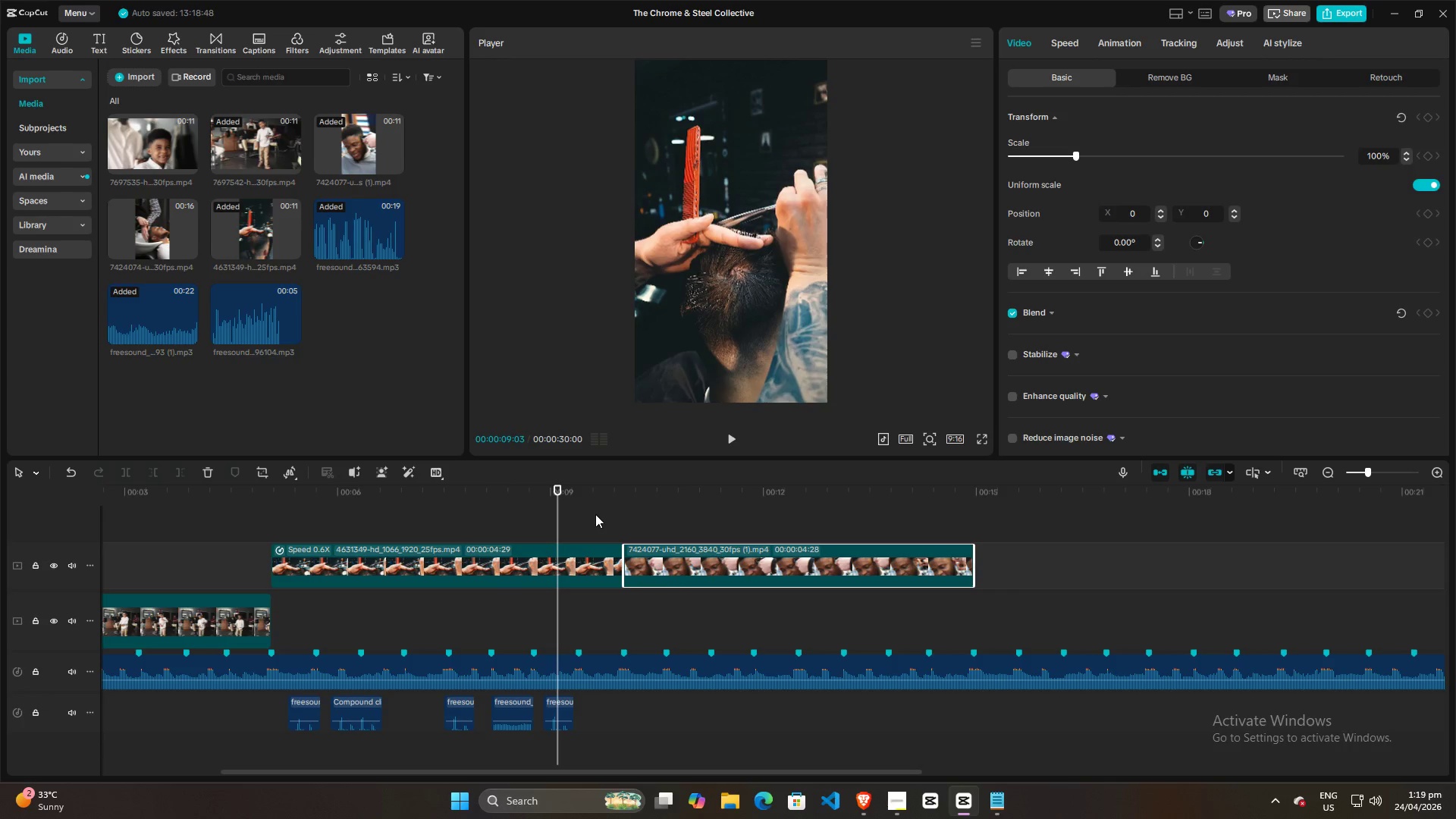 
hold_key(key=AltLeft, duration=1.53)
left_click_drag(start_coordinate=[651, 566], to_coordinate=[522, 524])
 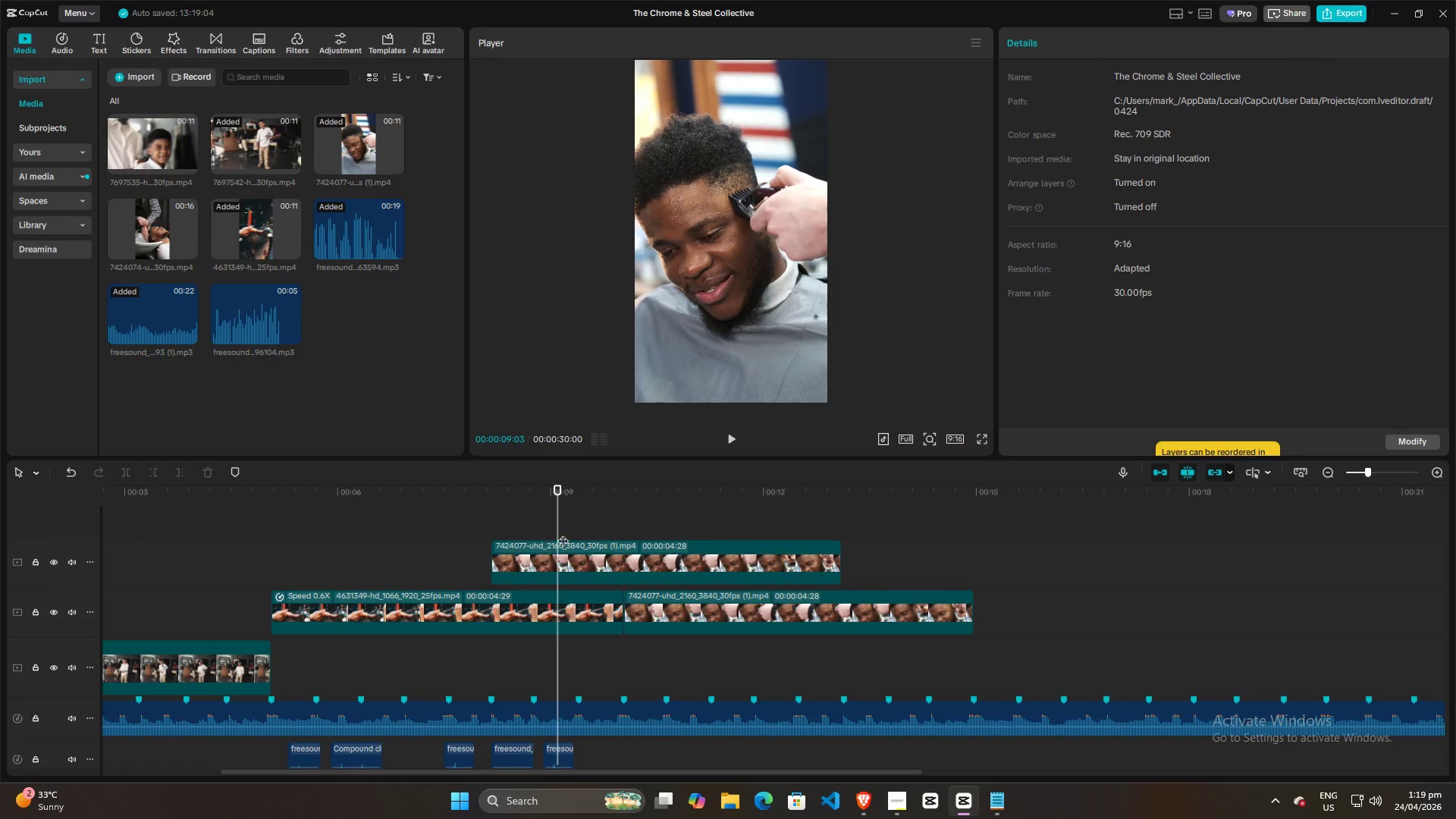 
hold_key(key=AltLeft, duration=0.58)
 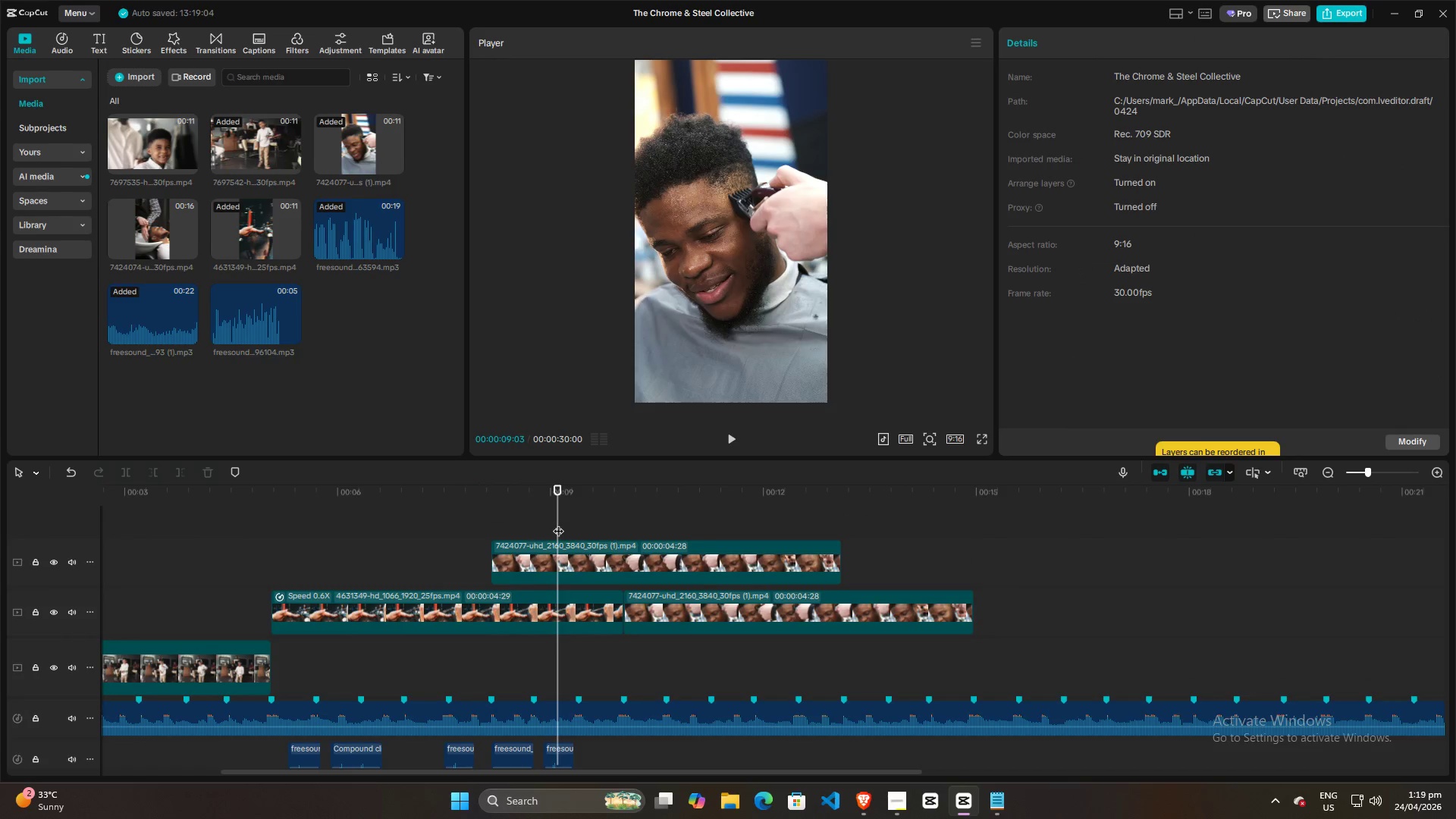 
left_click_drag(start_coordinate=[558, 523], to_coordinate=[538, 526])
 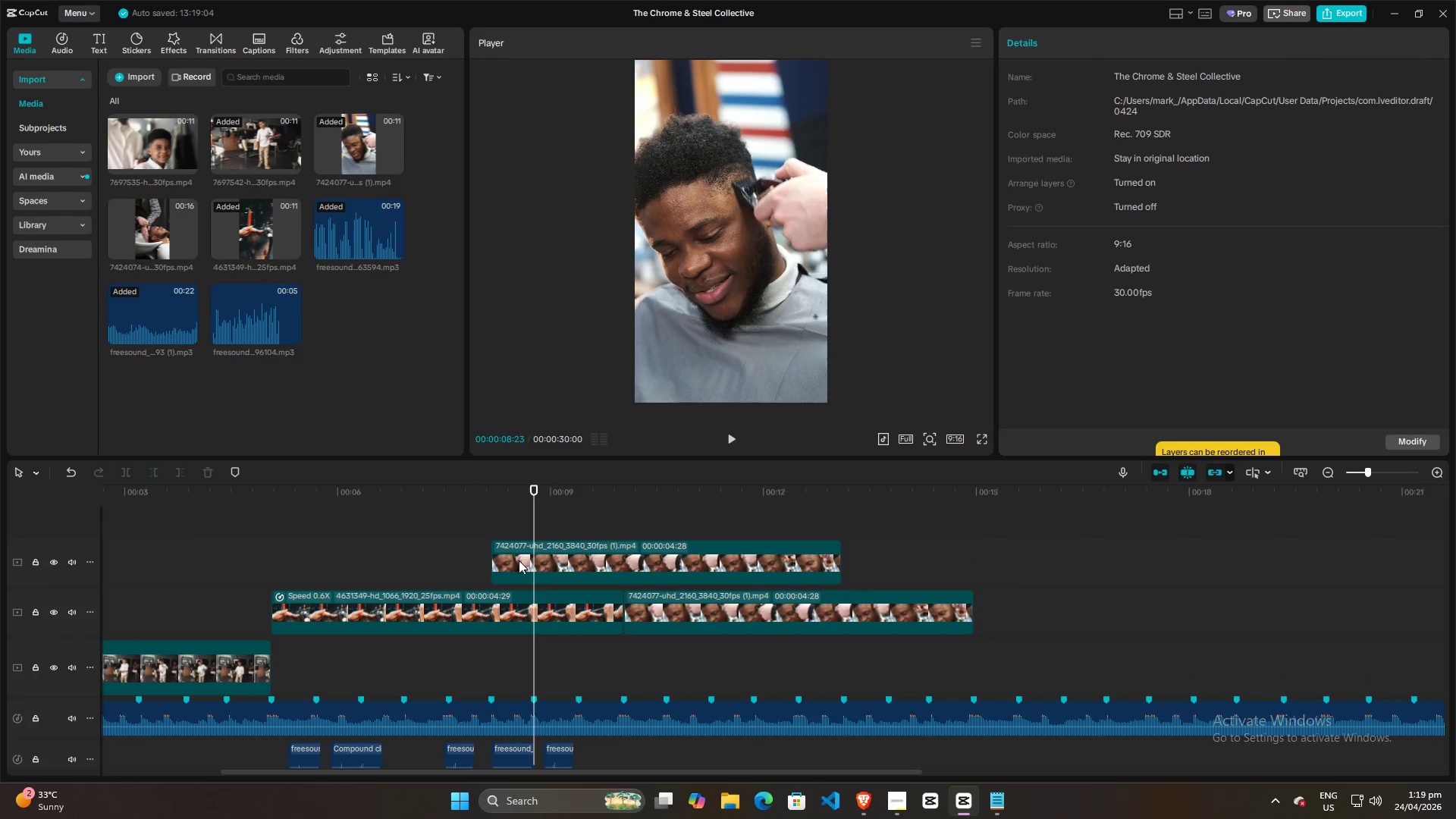 
left_click([519, 560])
 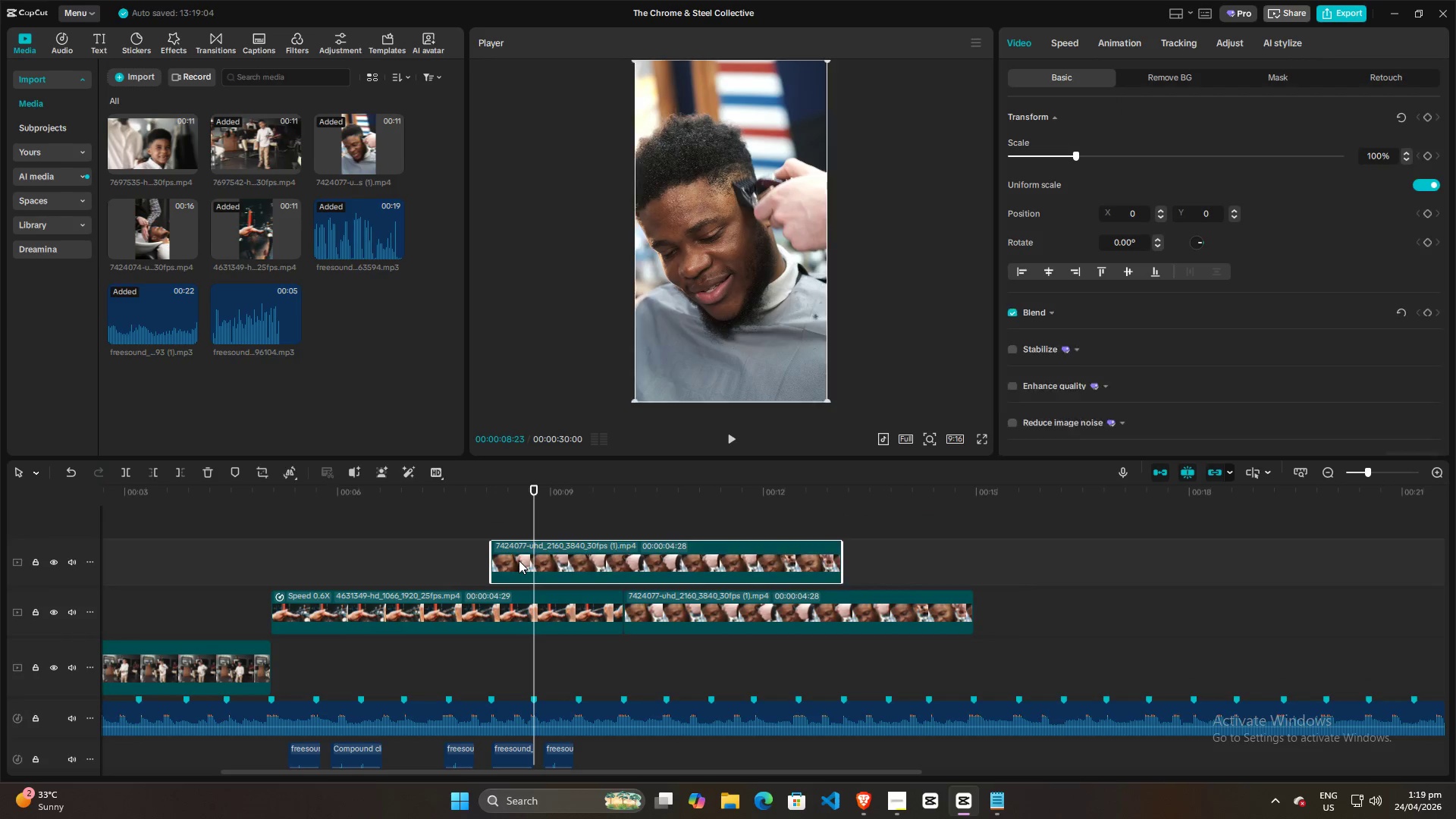 
key(W)
 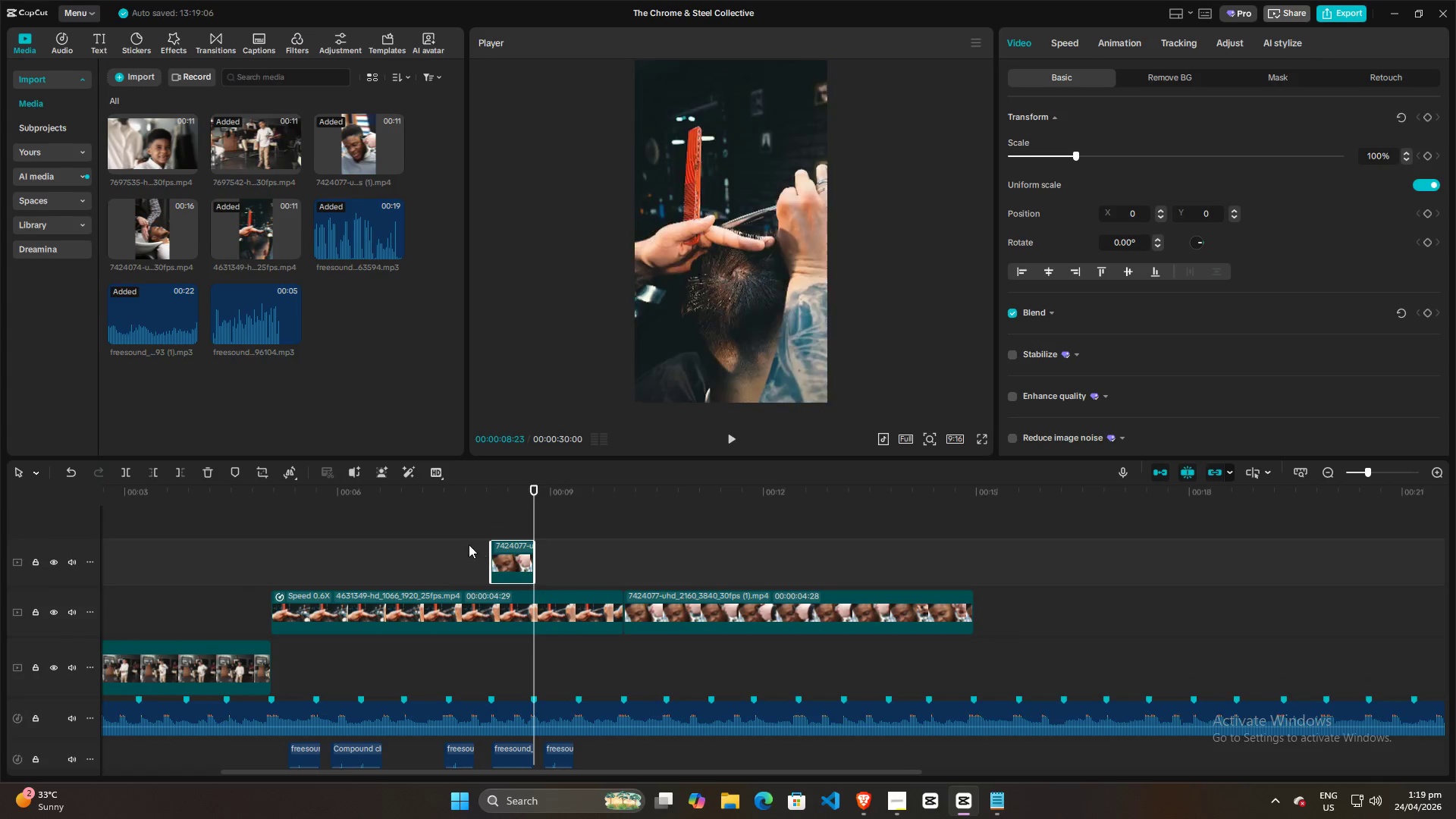 
double_click([468, 544])
 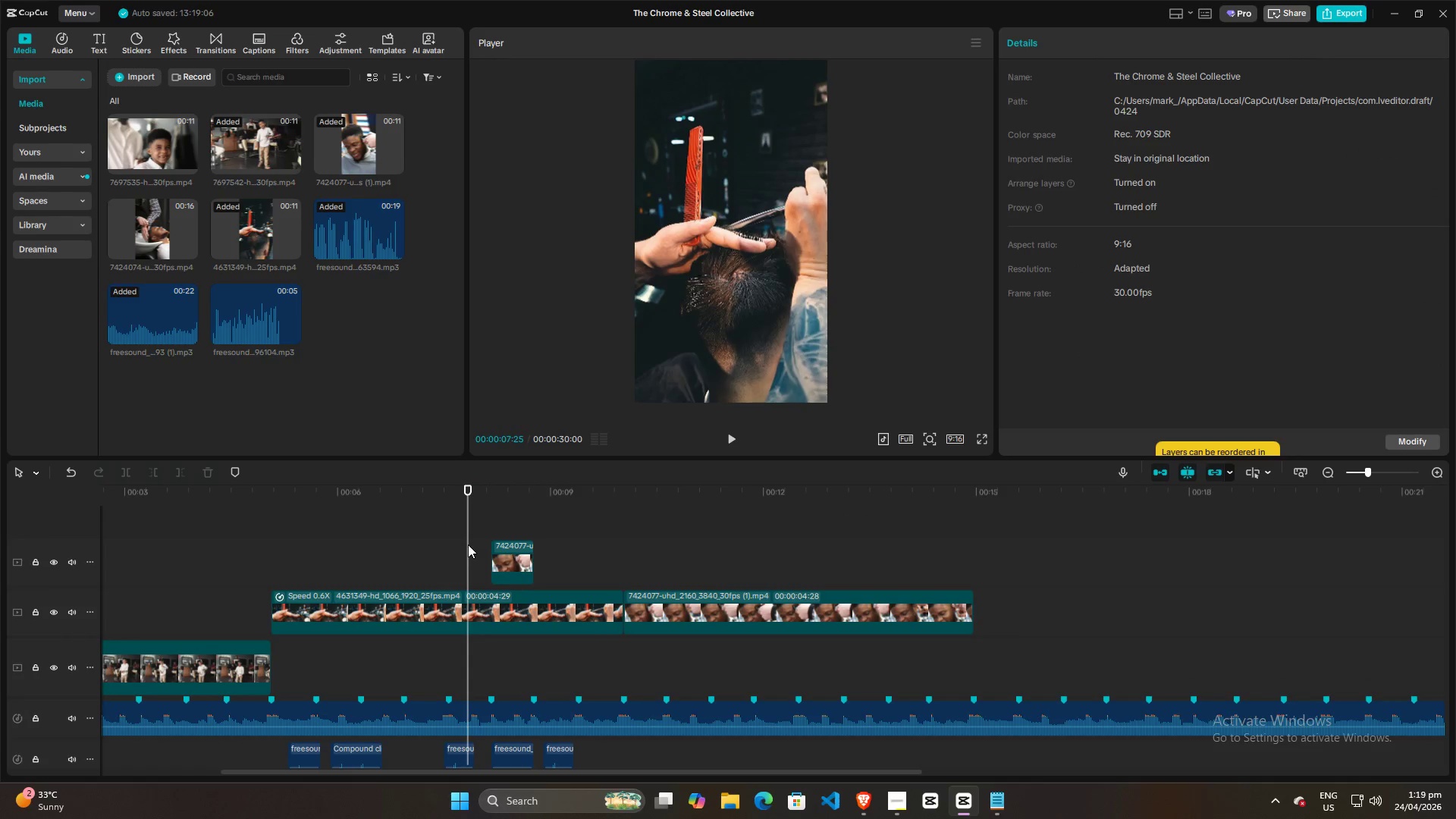 
key(Space)
 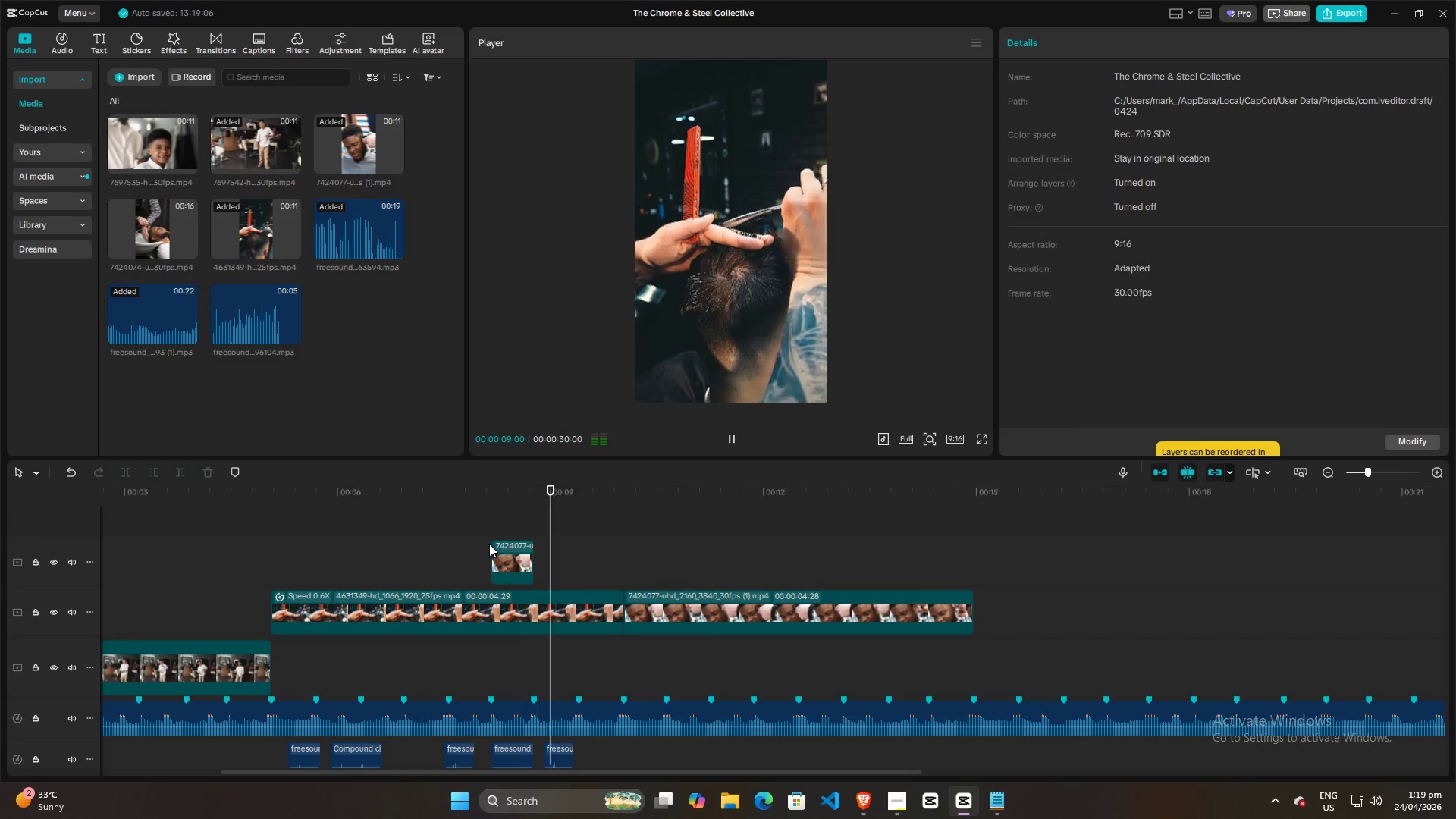 
key(Space)
 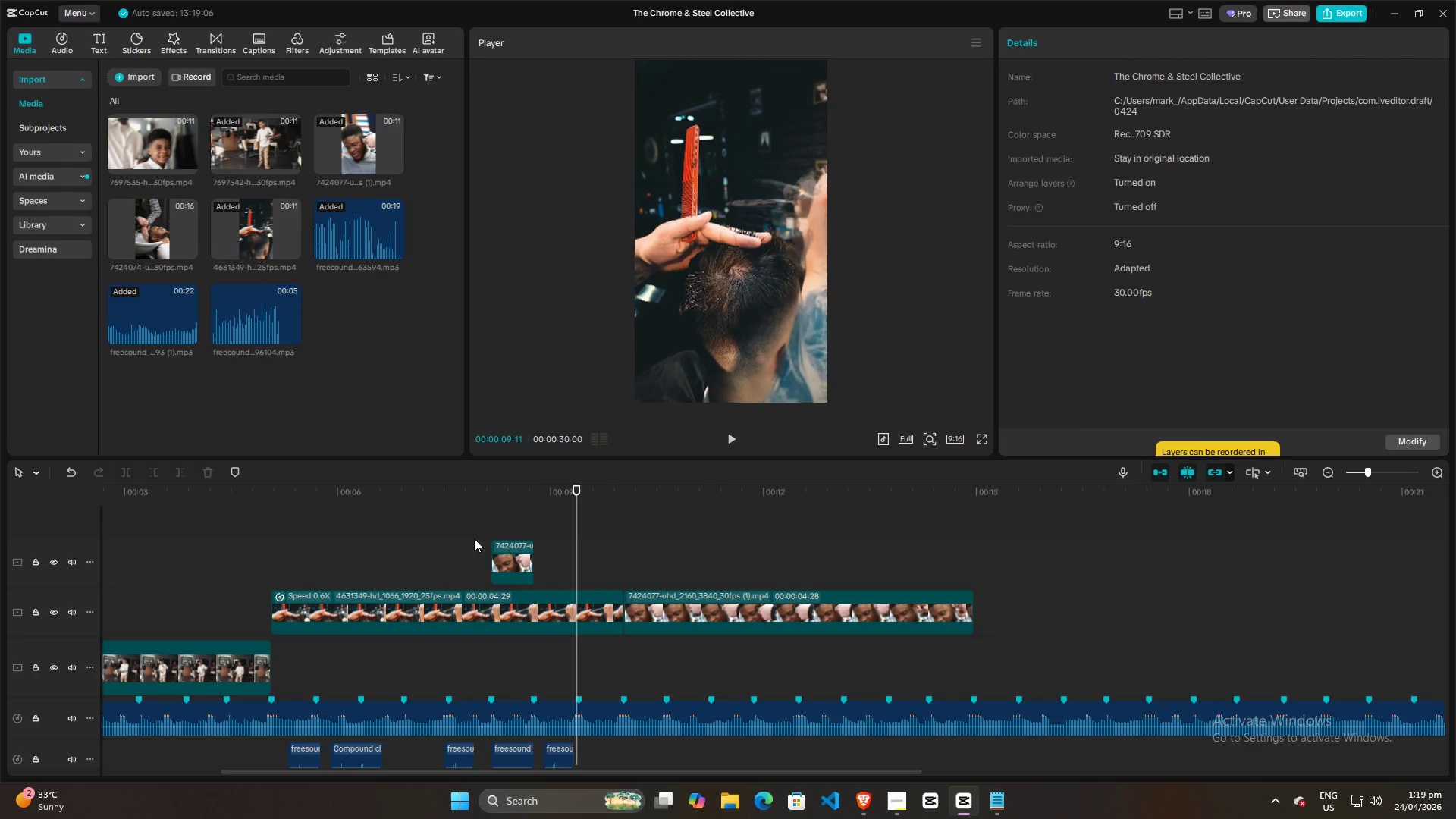 
left_click([474, 538])
 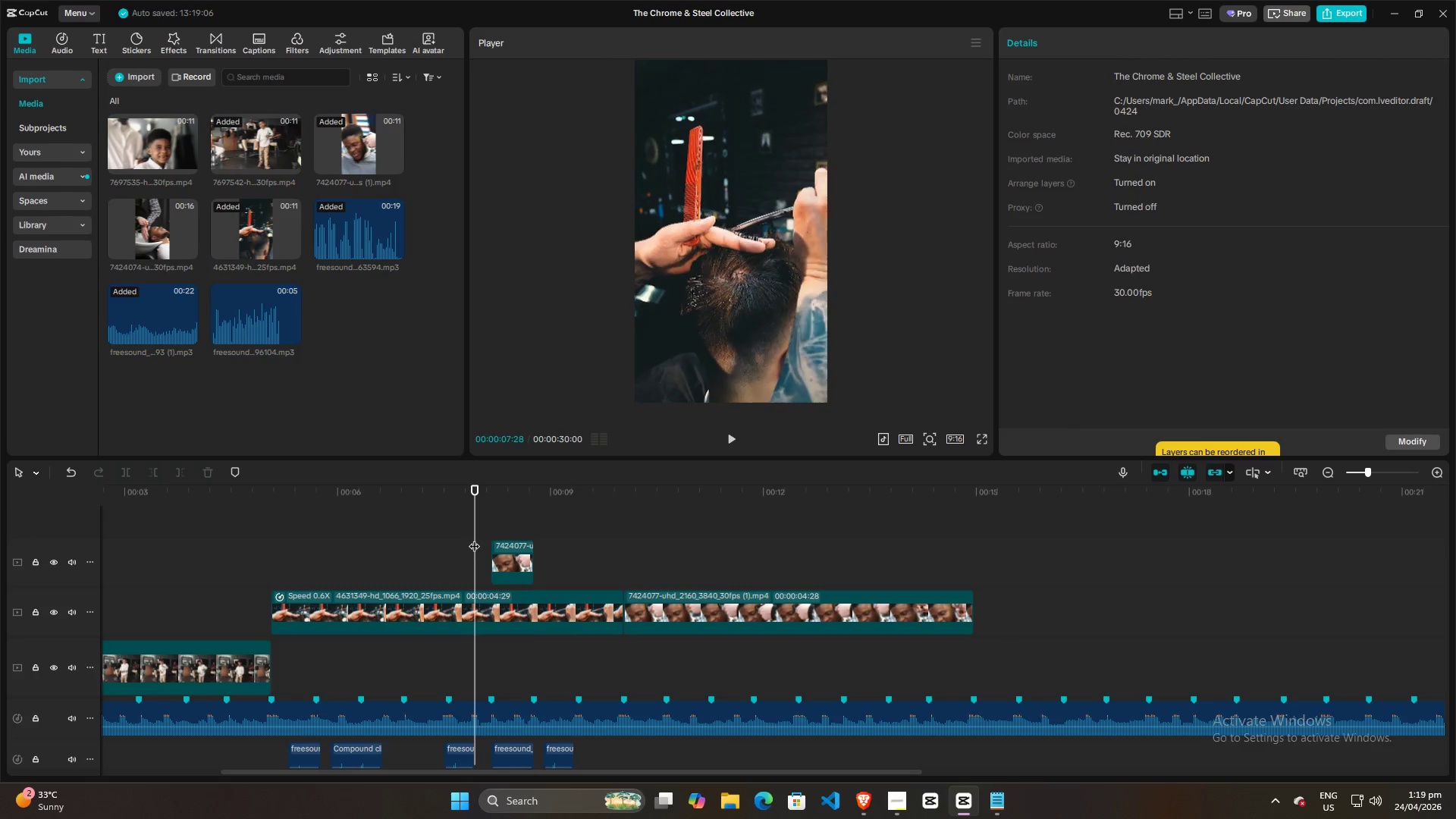 
key(Space)
 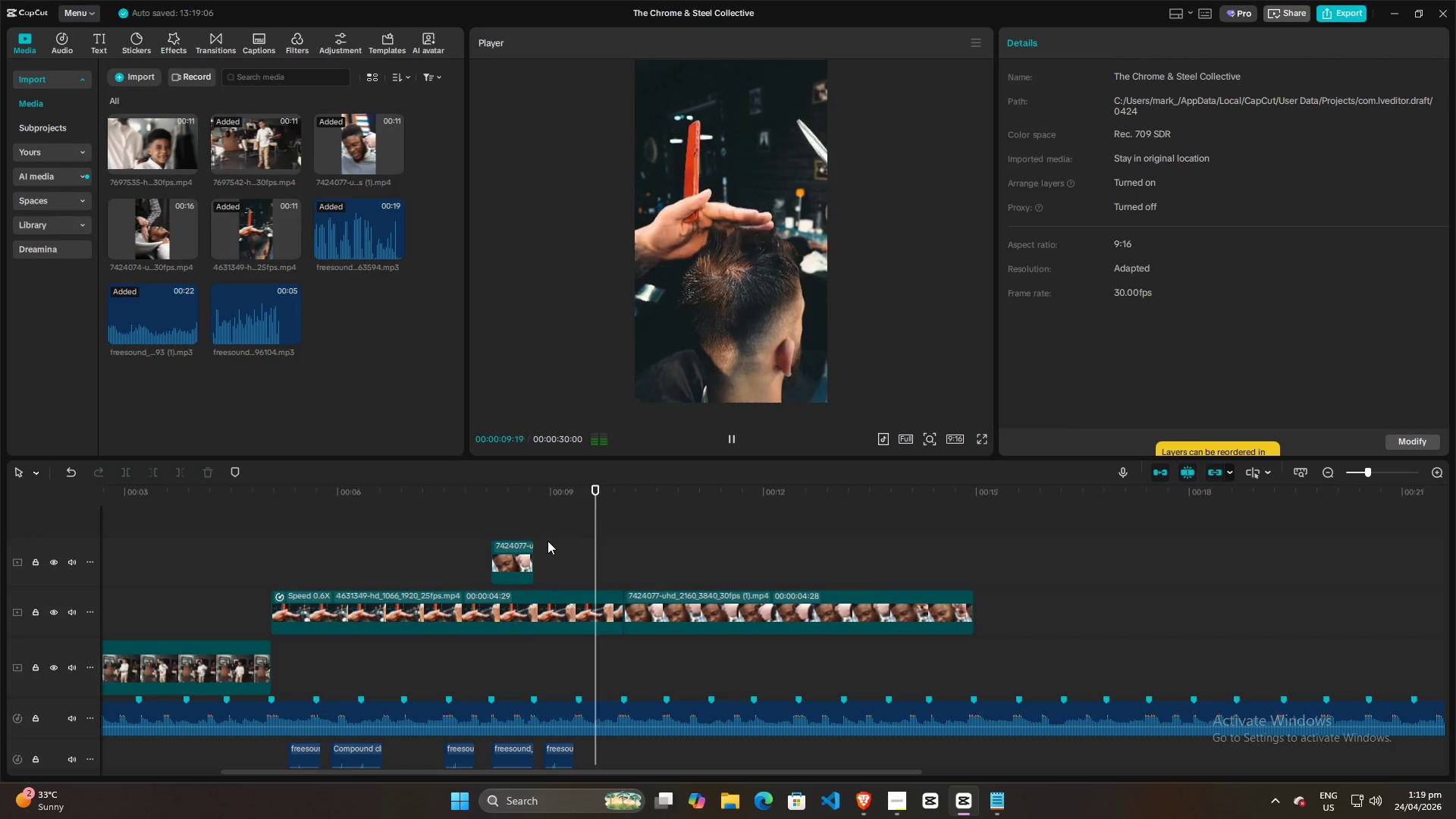 
key(Space)
 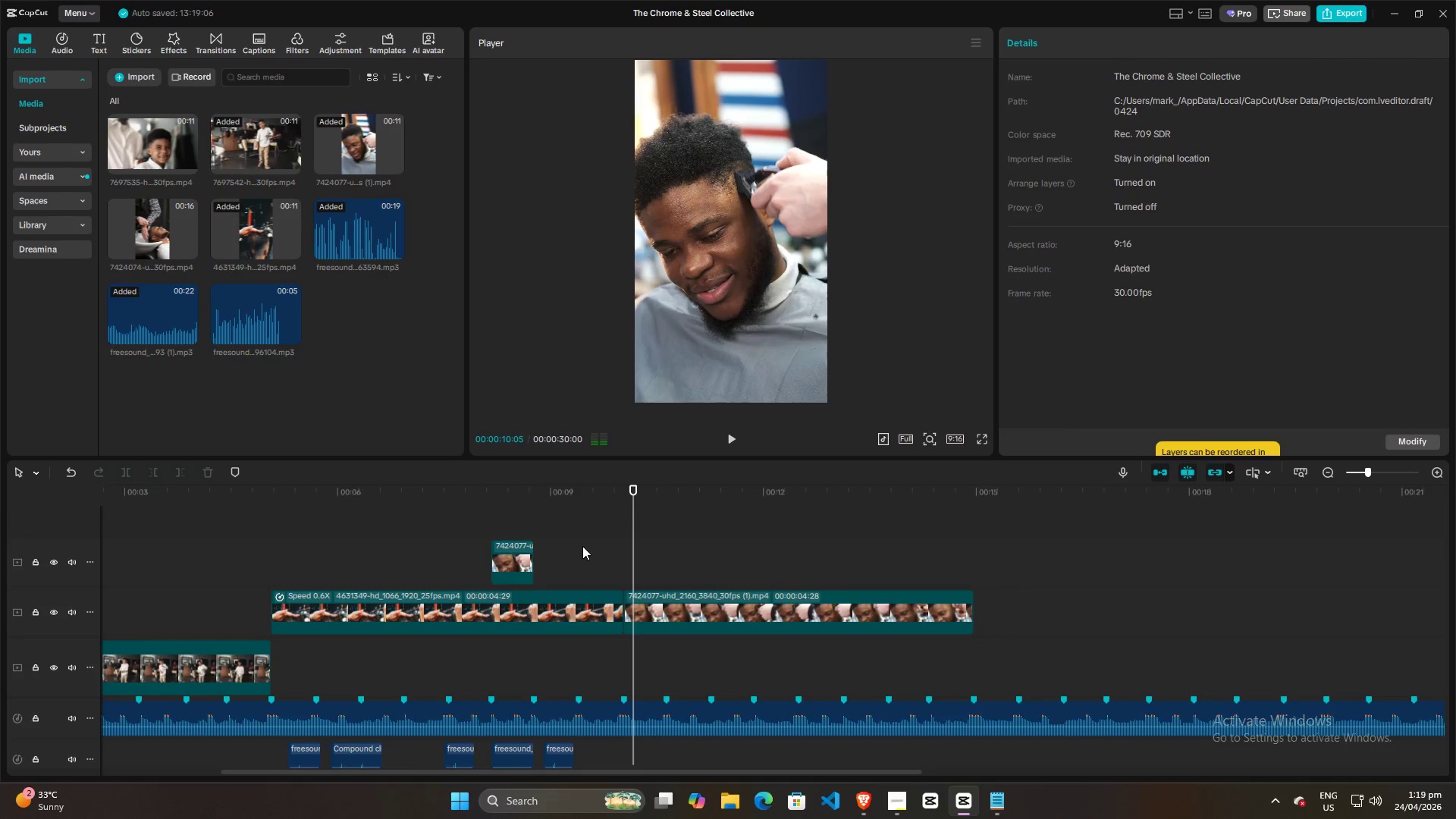 
hold_key(key=ControlLeft, duration=0.81)
scroll: coordinate [599, 553], scroll_direction: down, amount: 11.0
 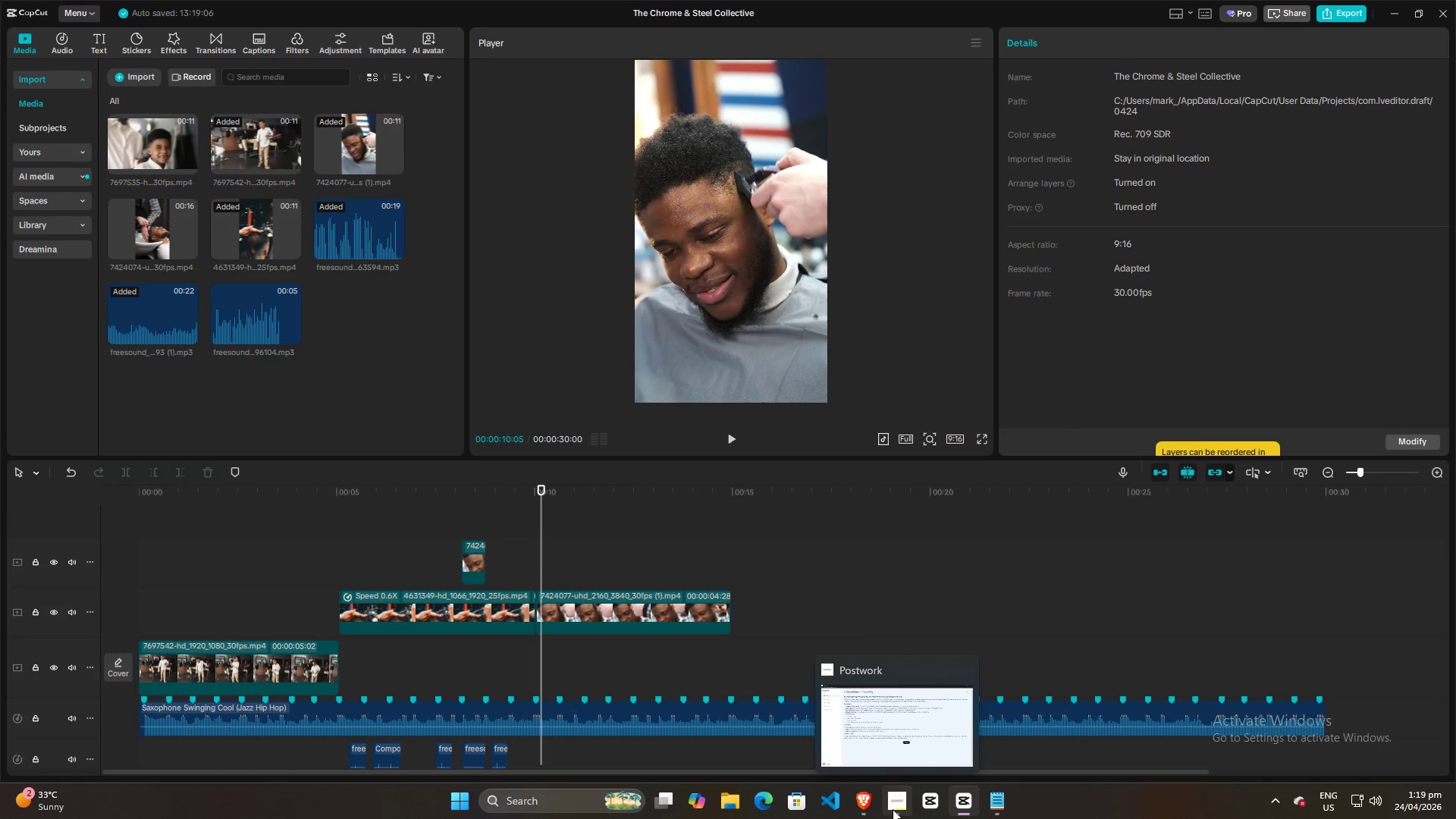 
left_click([893, 809])